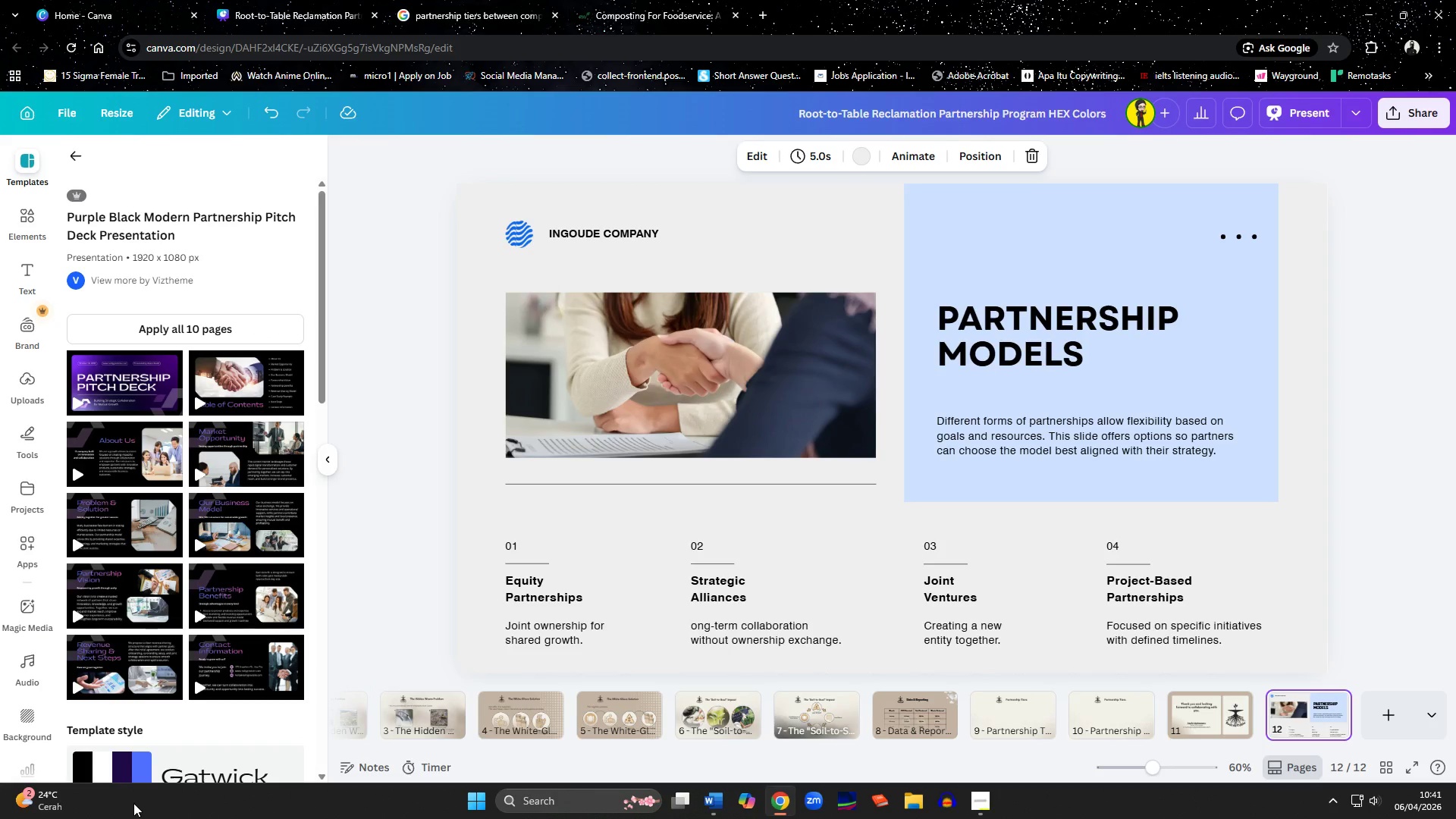 
wait(12.36)
 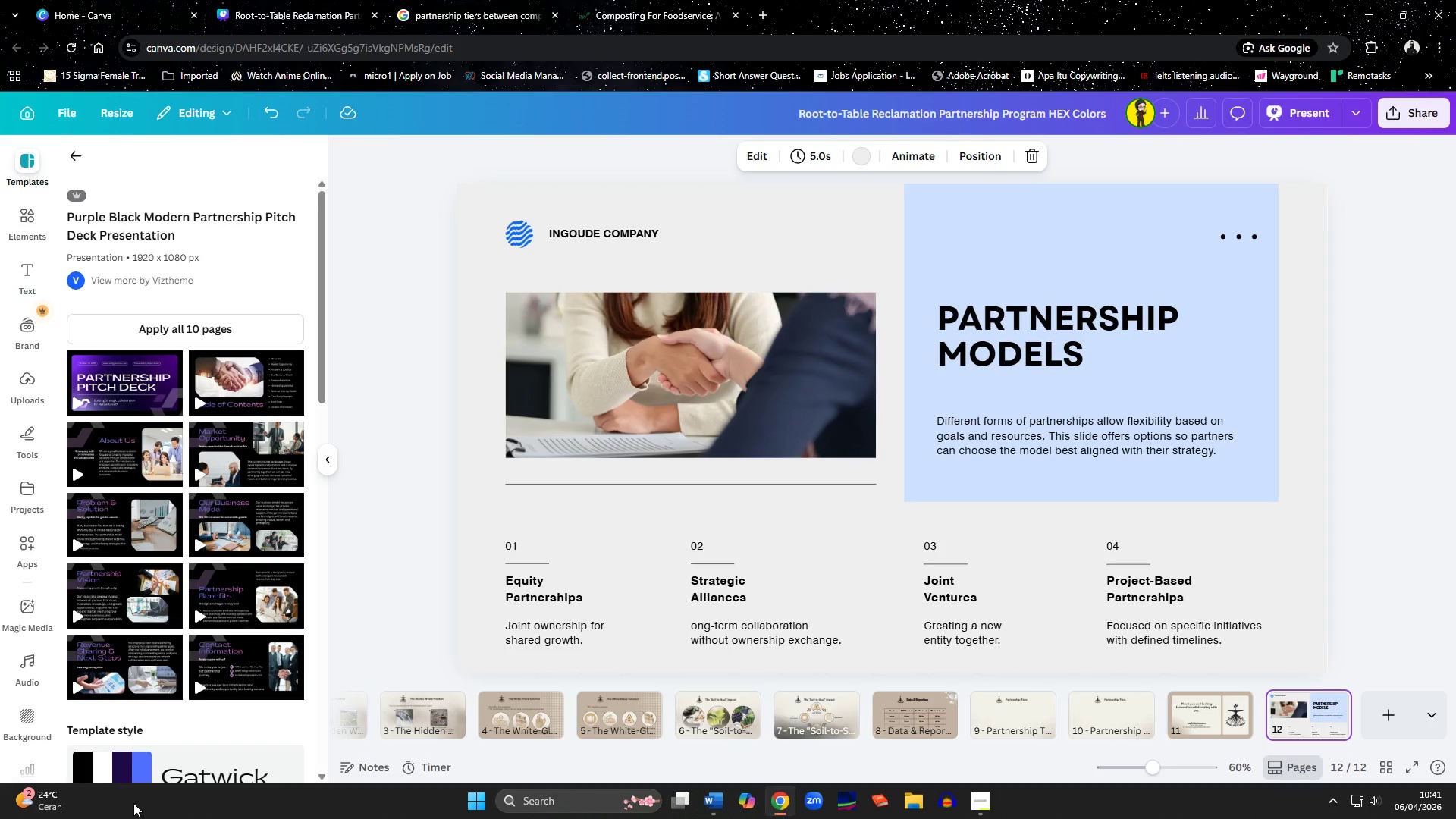 
left_click([237, 511])
 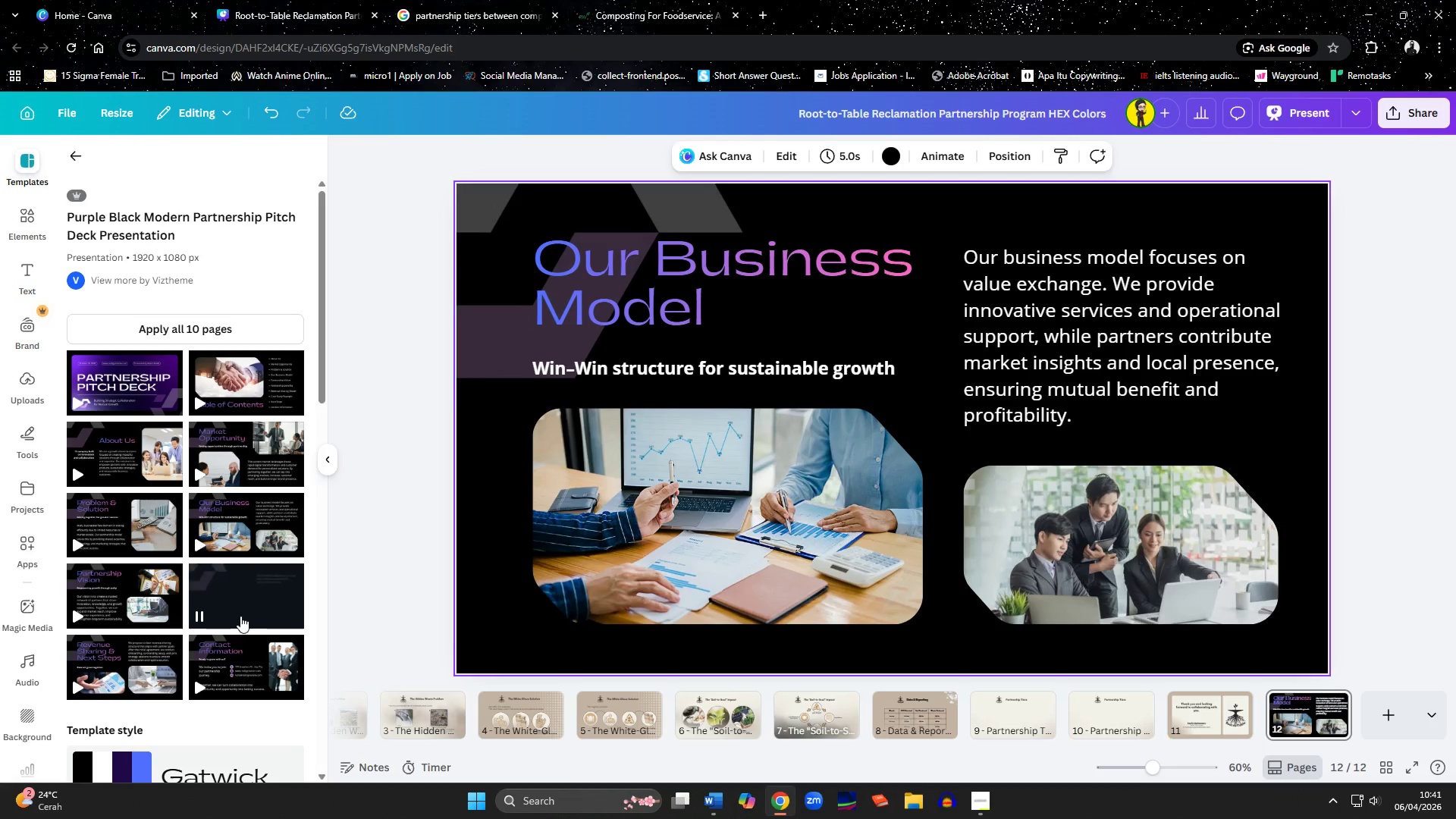 
wait(6.94)
 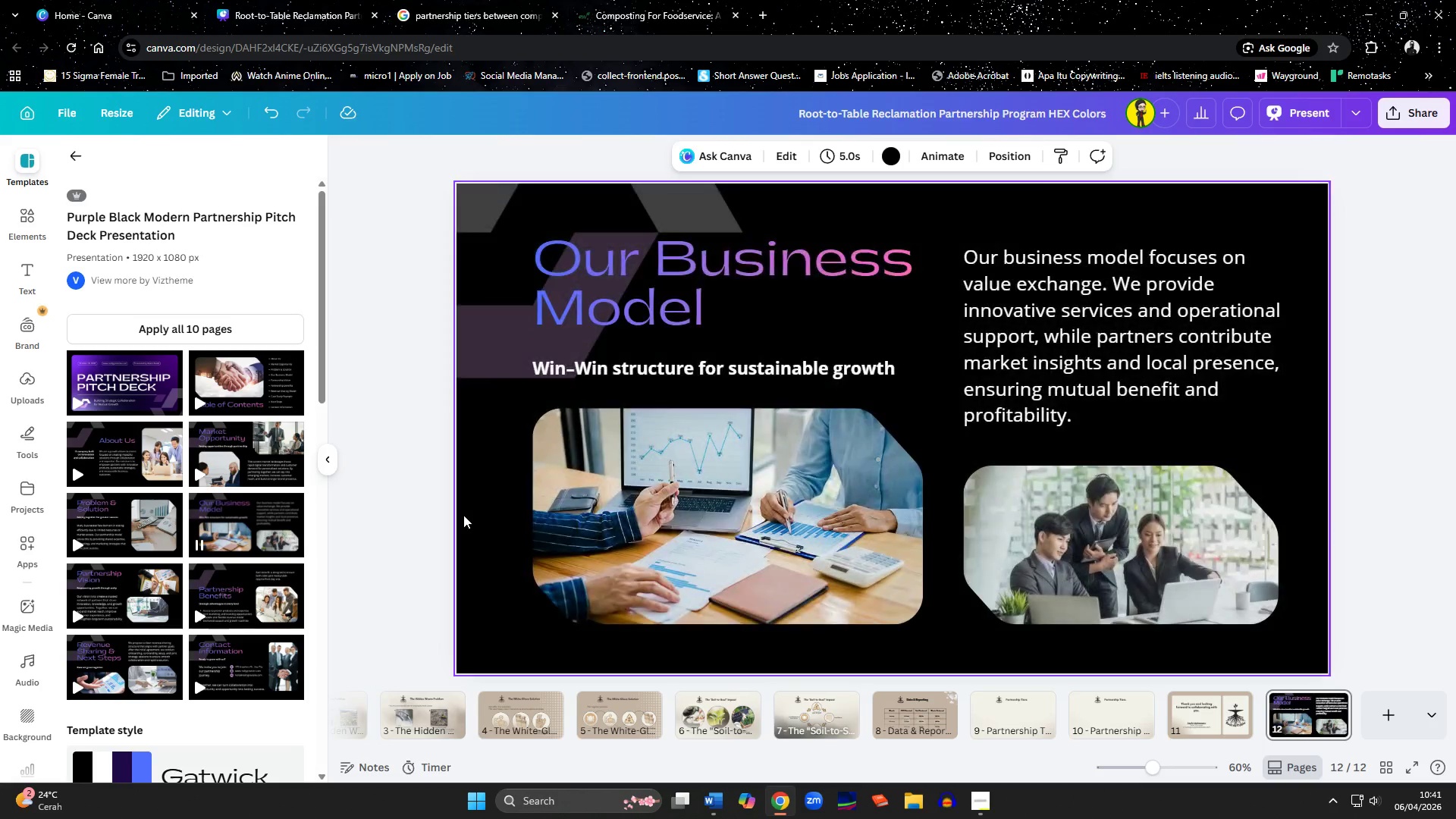 
left_click([243, 588])
 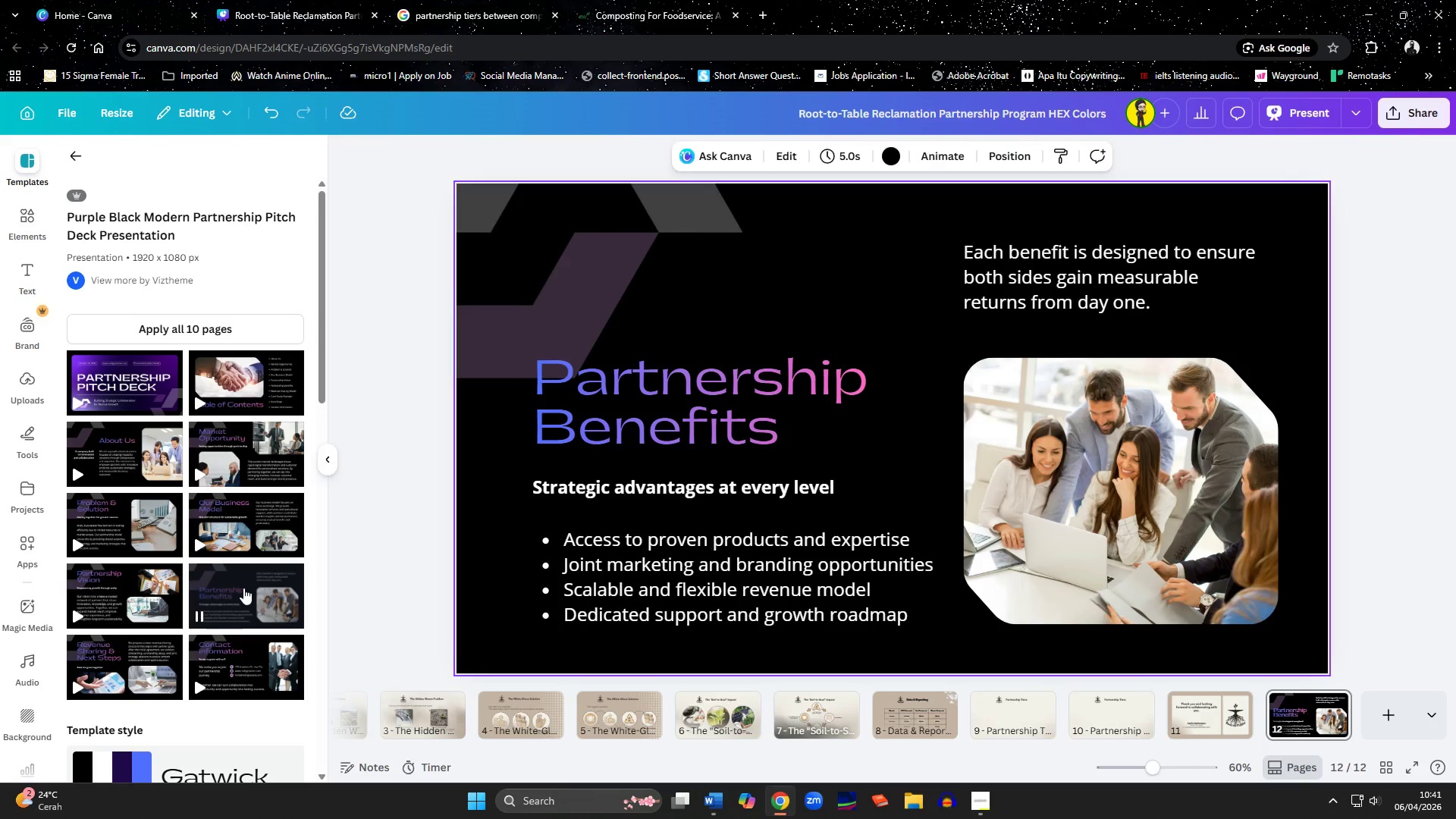 
scroll: coordinate [187, 594], scroll_direction: down, amount: 2.0
 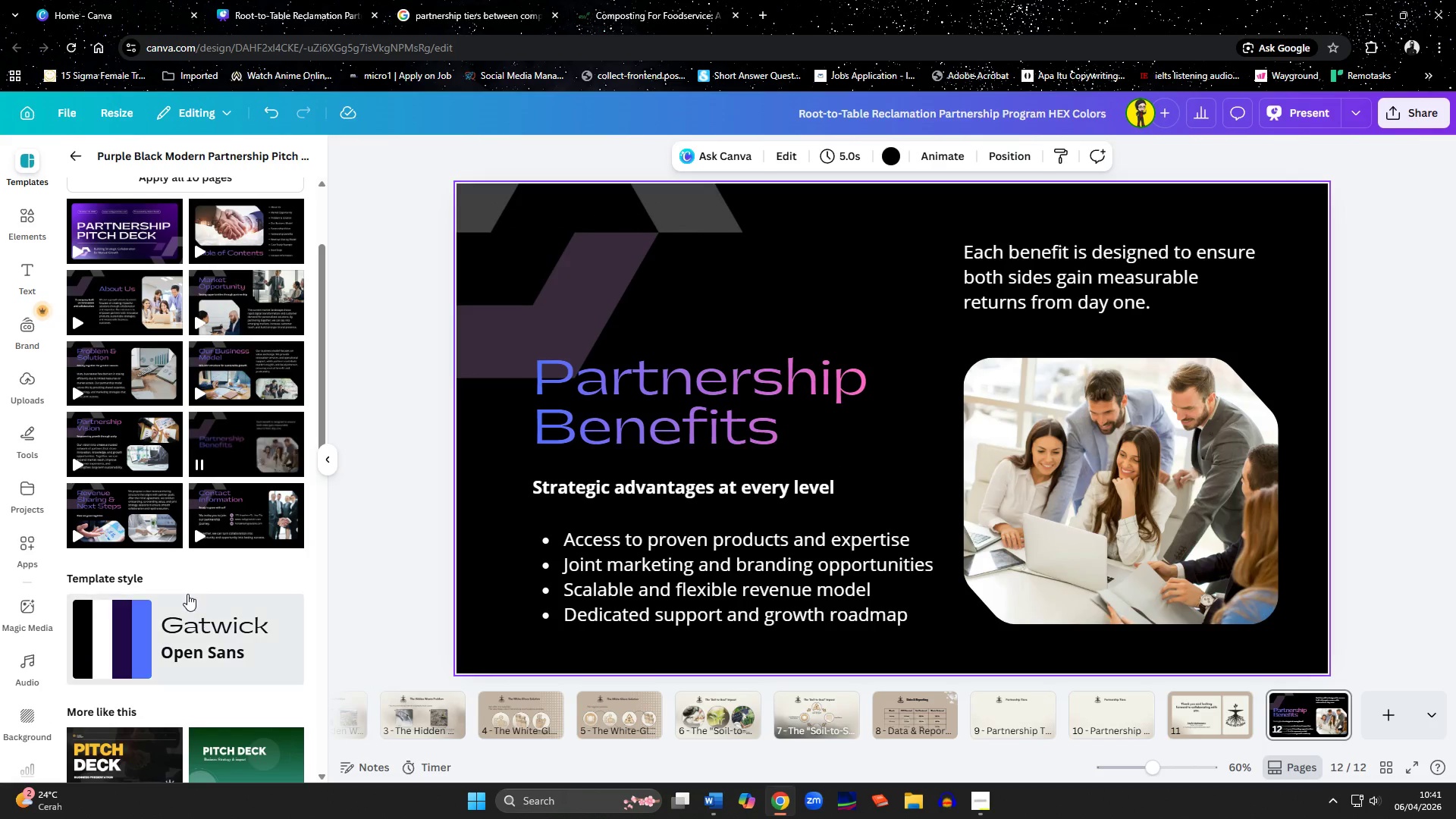 
scroll: coordinate [187, 594], scroll_direction: up, amount: 4.0
 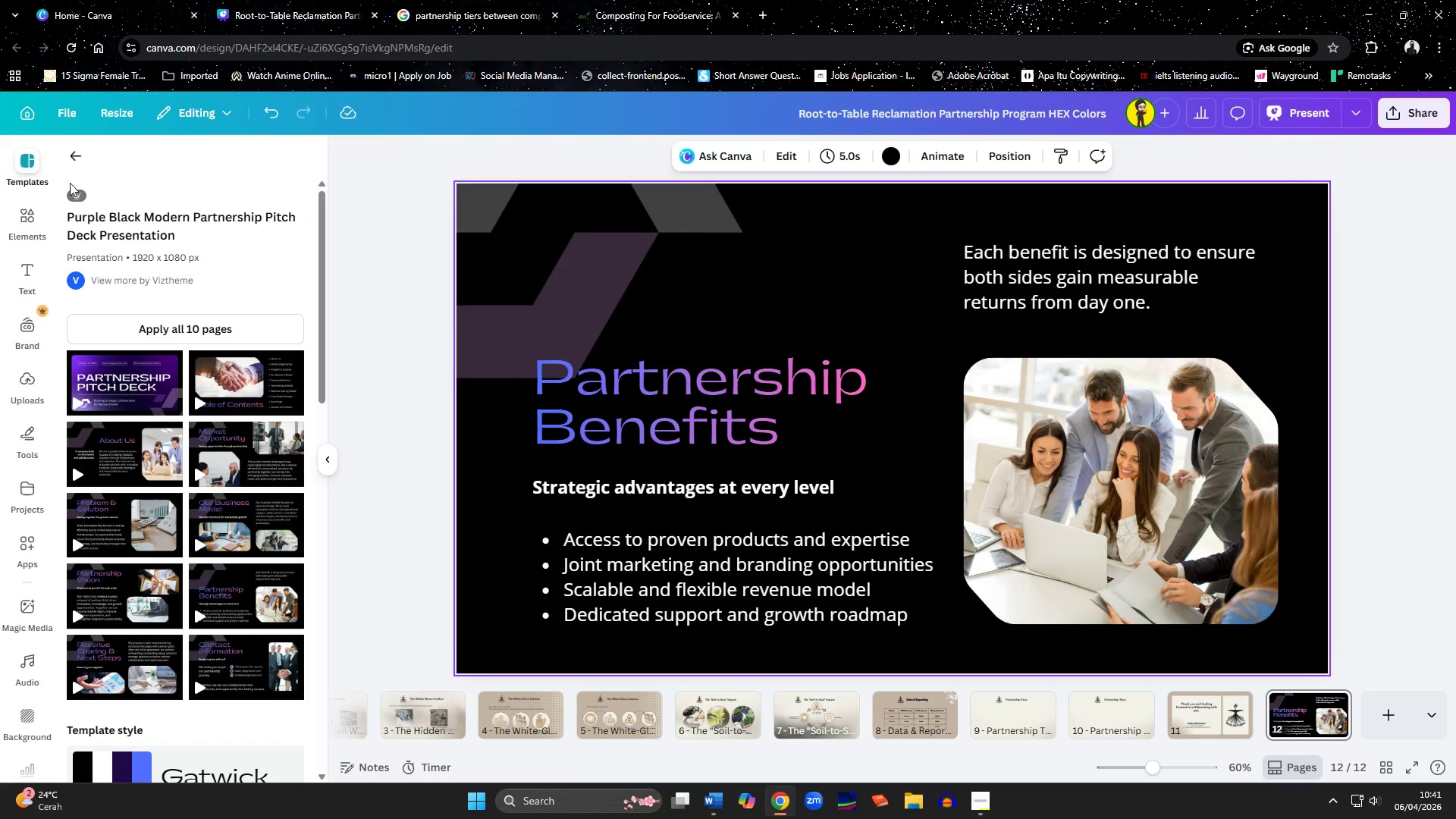 
left_click([73, 161])
 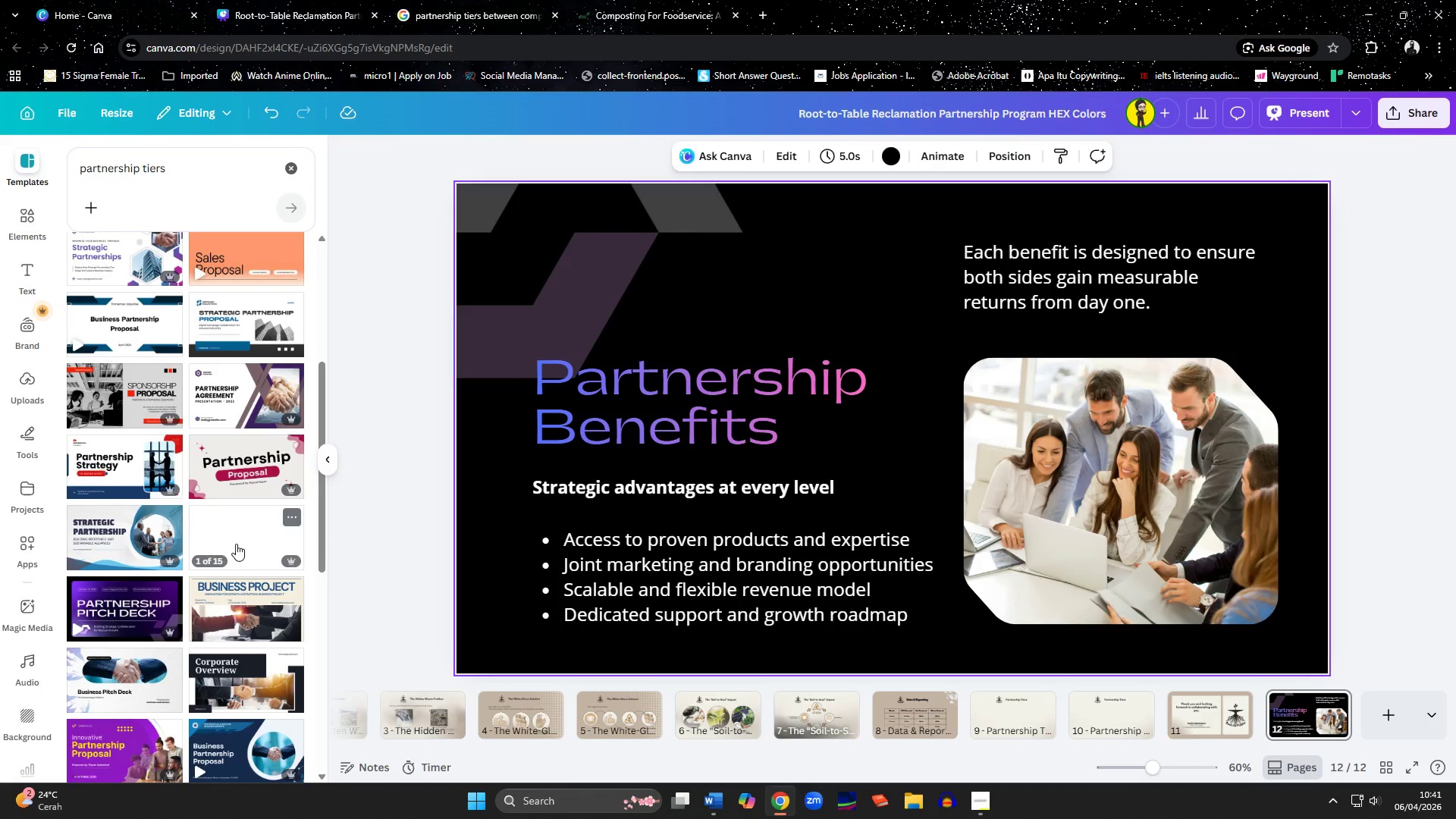 
scroll: coordinate [211, 639], scroll_direction: down, amount: 3.0
 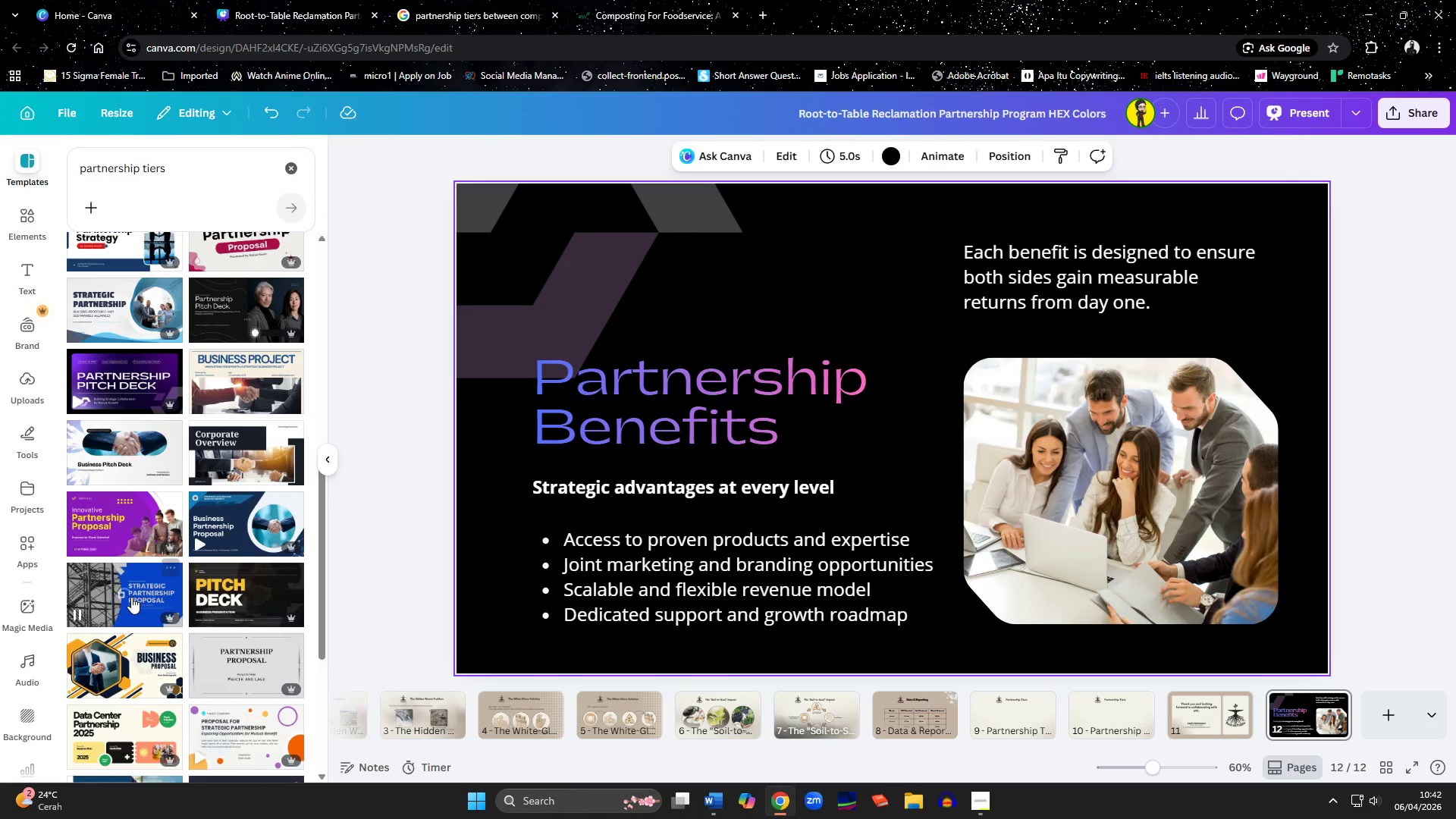 
left_click([121, 581])
 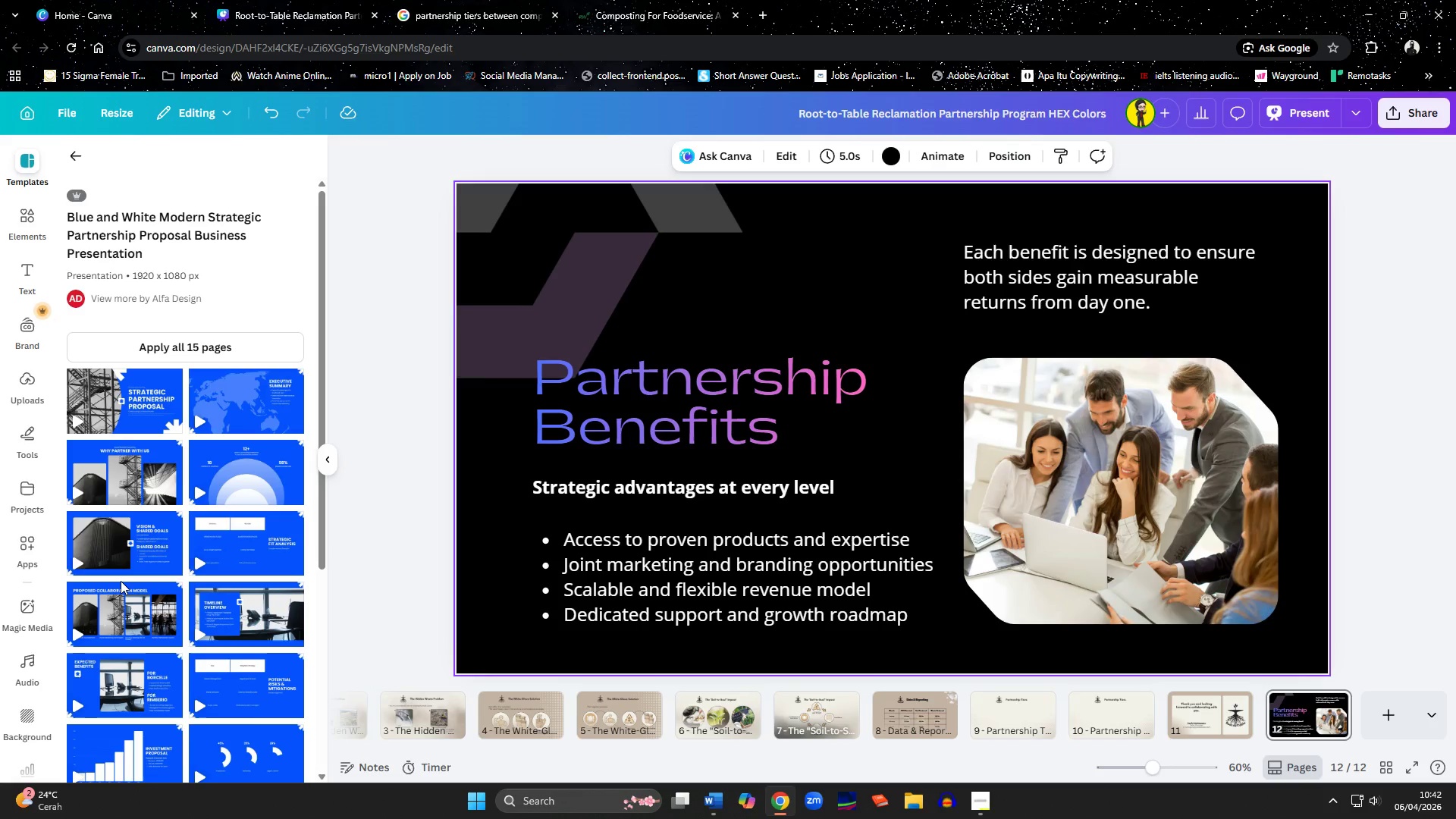 
scroll: coordinate [121, 581], scroll_direction: down, amount: 1.0
 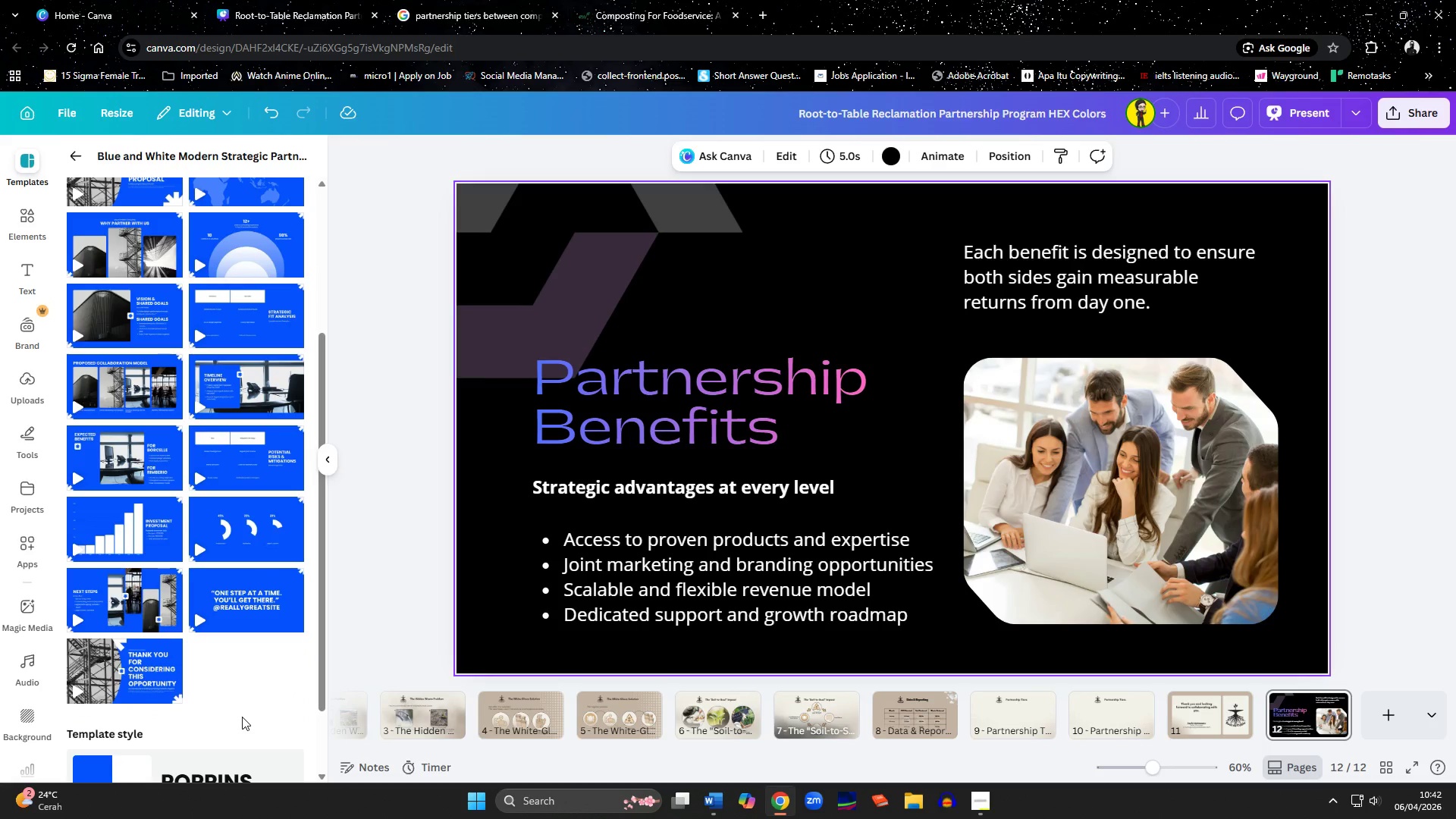 
scroll: coordinate [247, 708], scroll_direction: up, amount: 2.0
 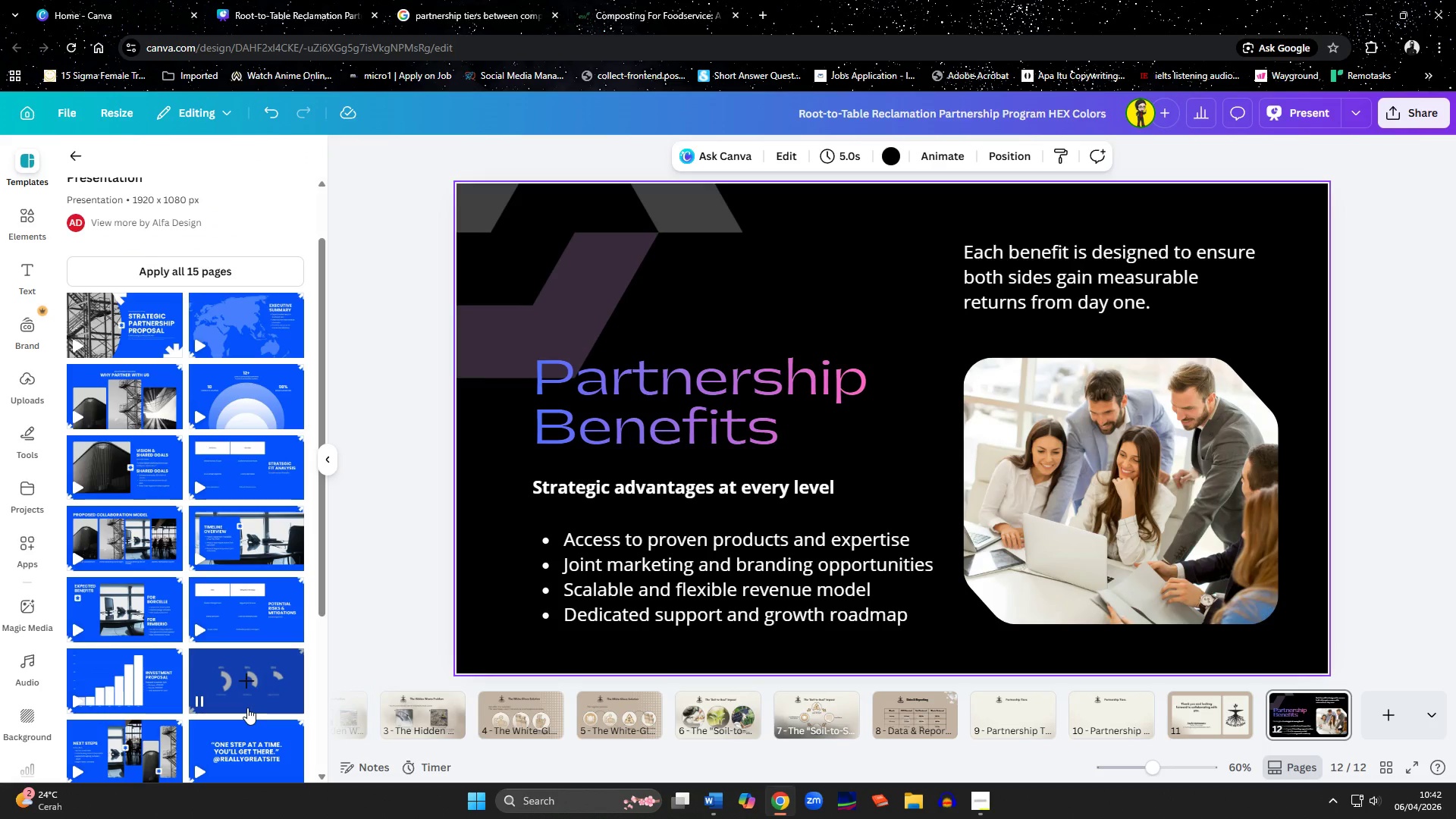 
mouse_move([238, 514])
 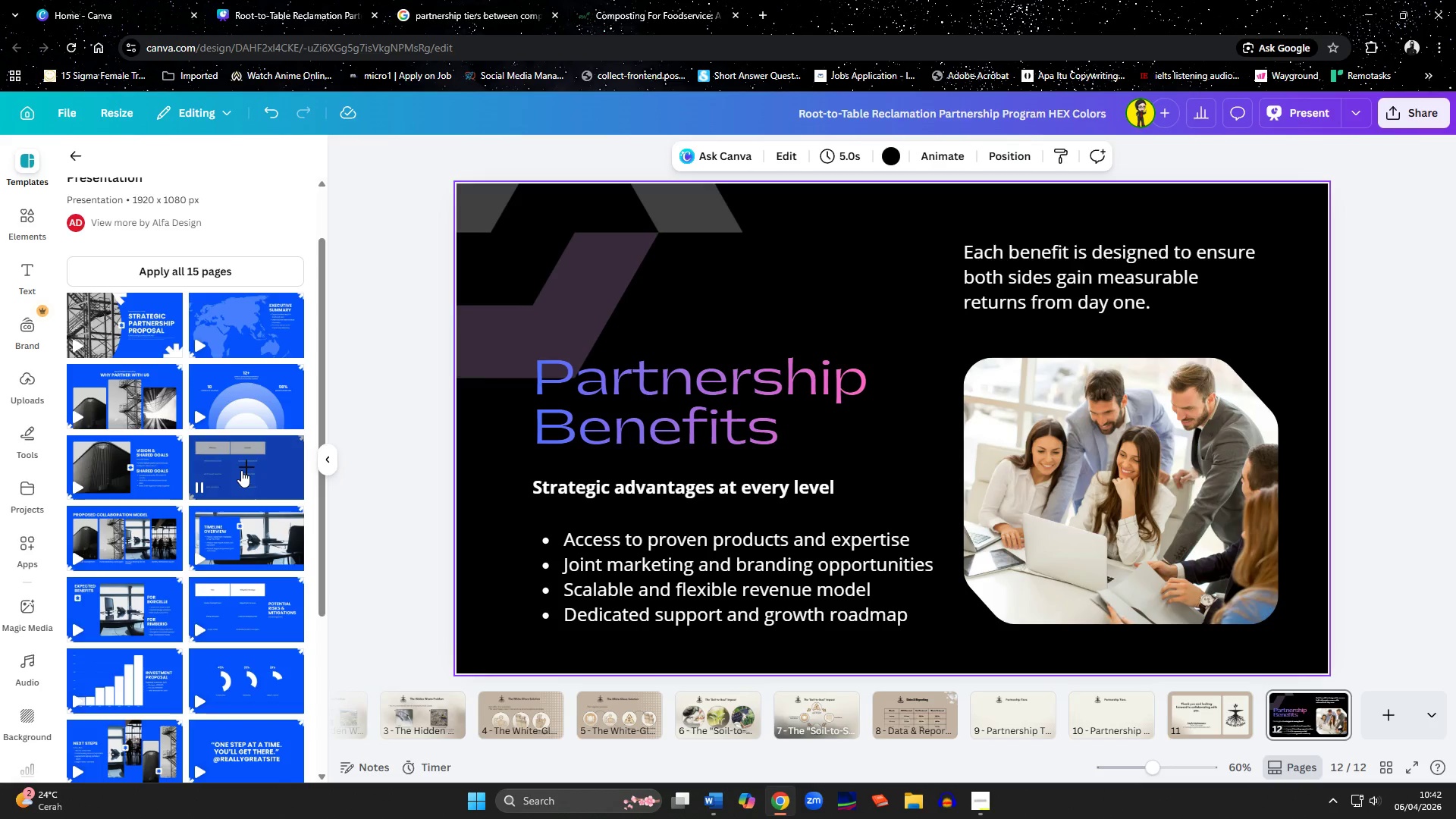 
left_click([241, 470])
 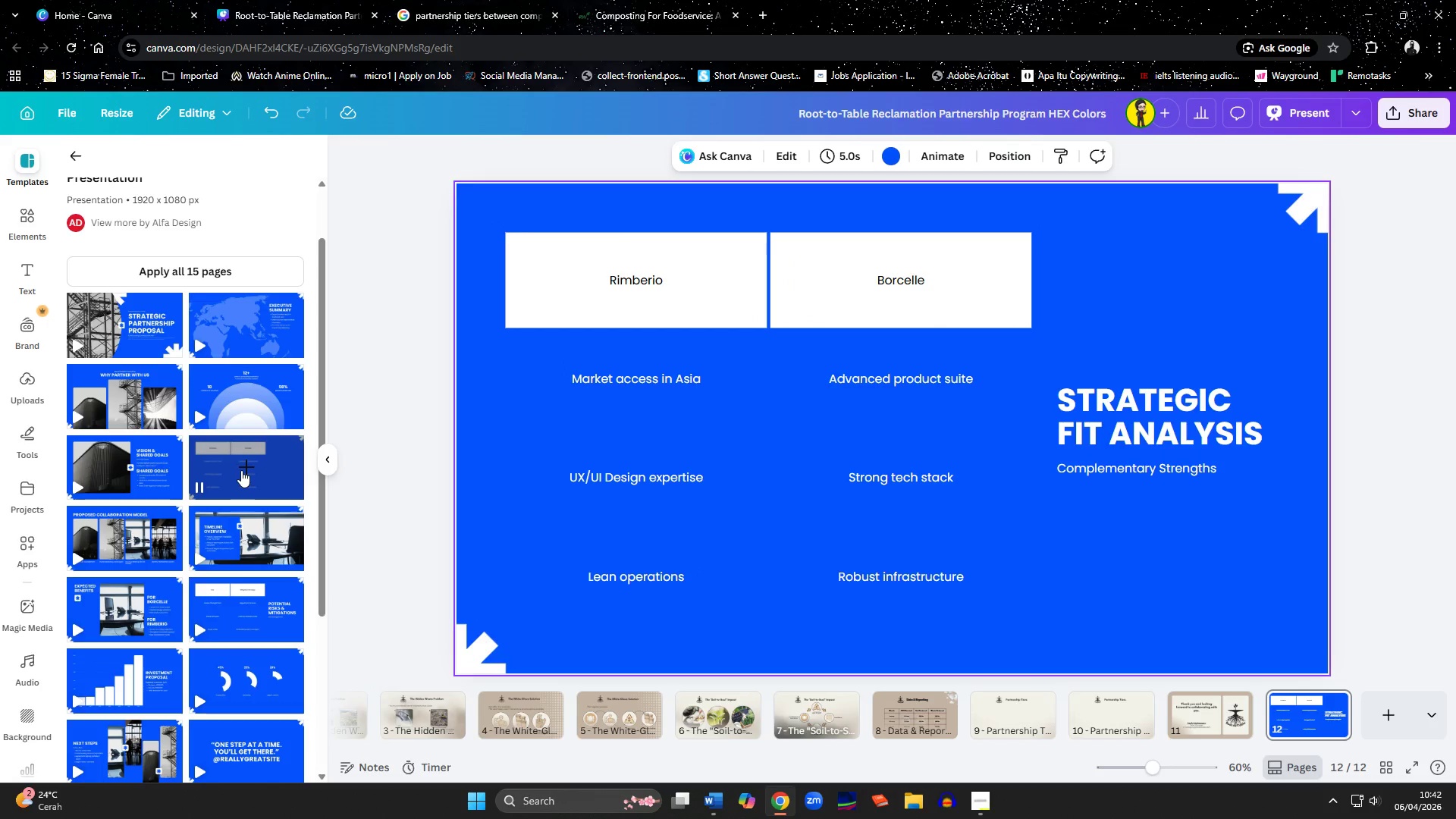 
wait(6.22)
 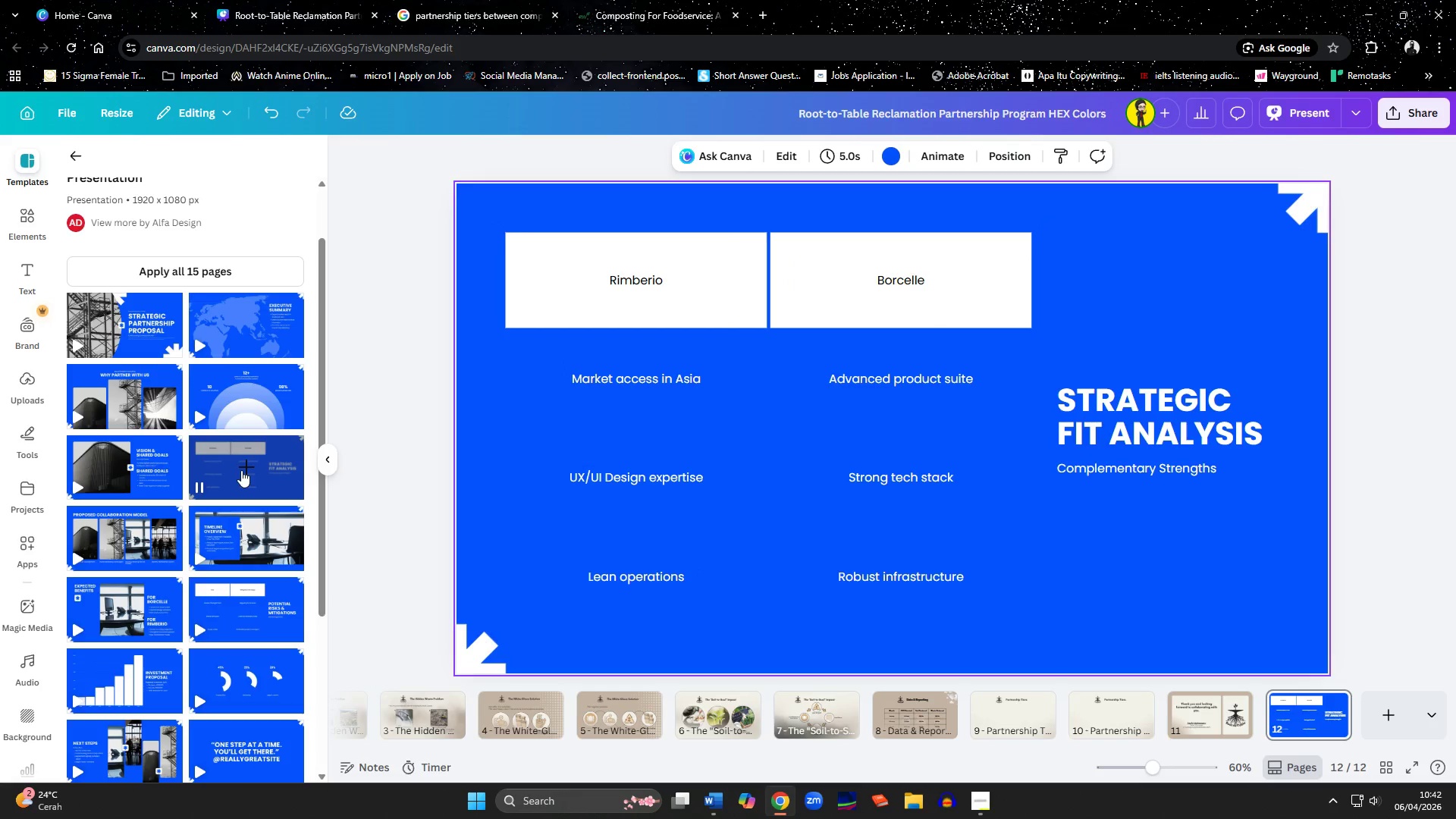 
left_click([73, 161])
 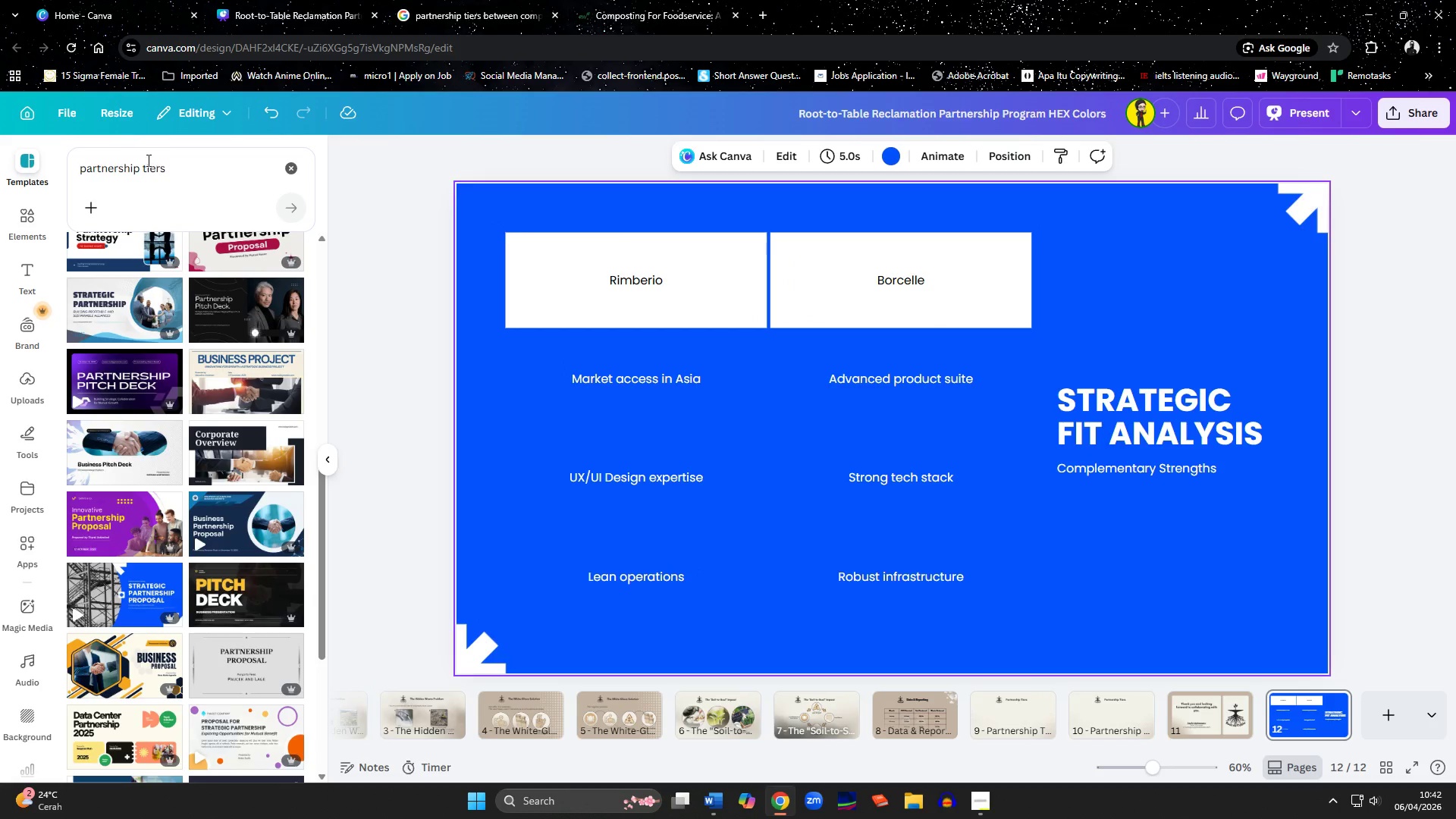 
left_click([180, 162])
 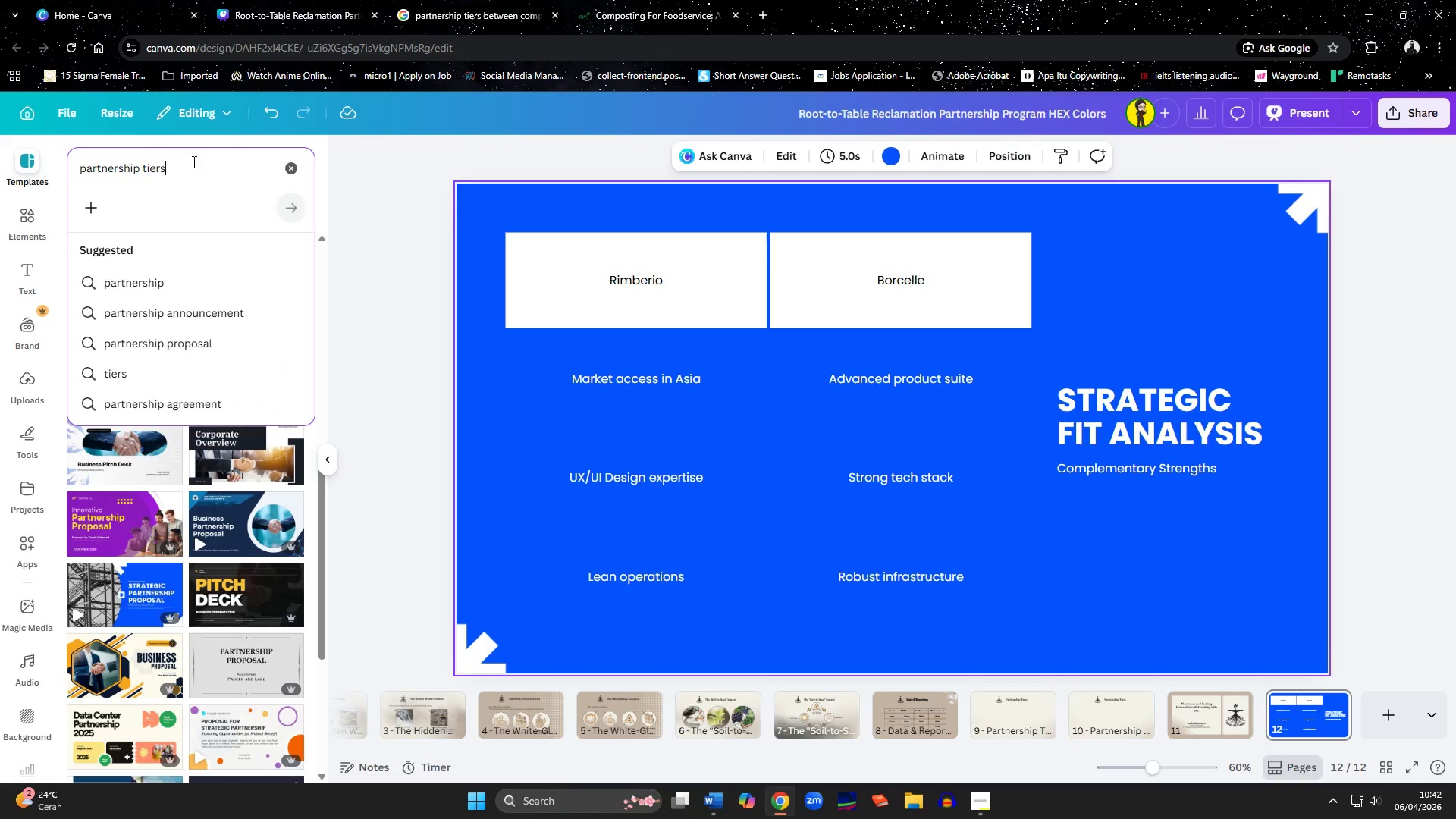 
left_click_drag(start_coordinate=[193, 162], to_coordinate=[72, 162])
 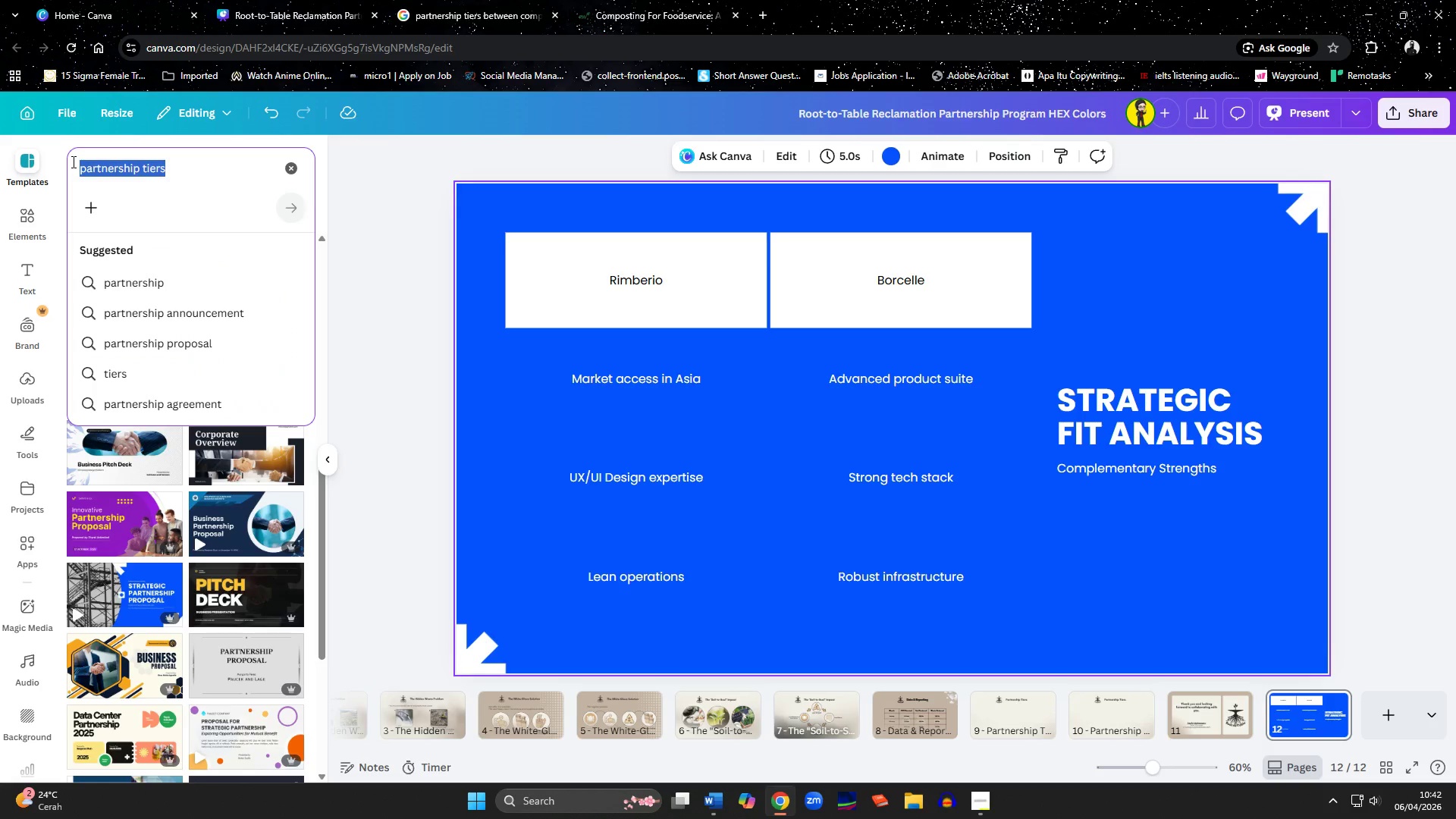 
wait(6.45)
 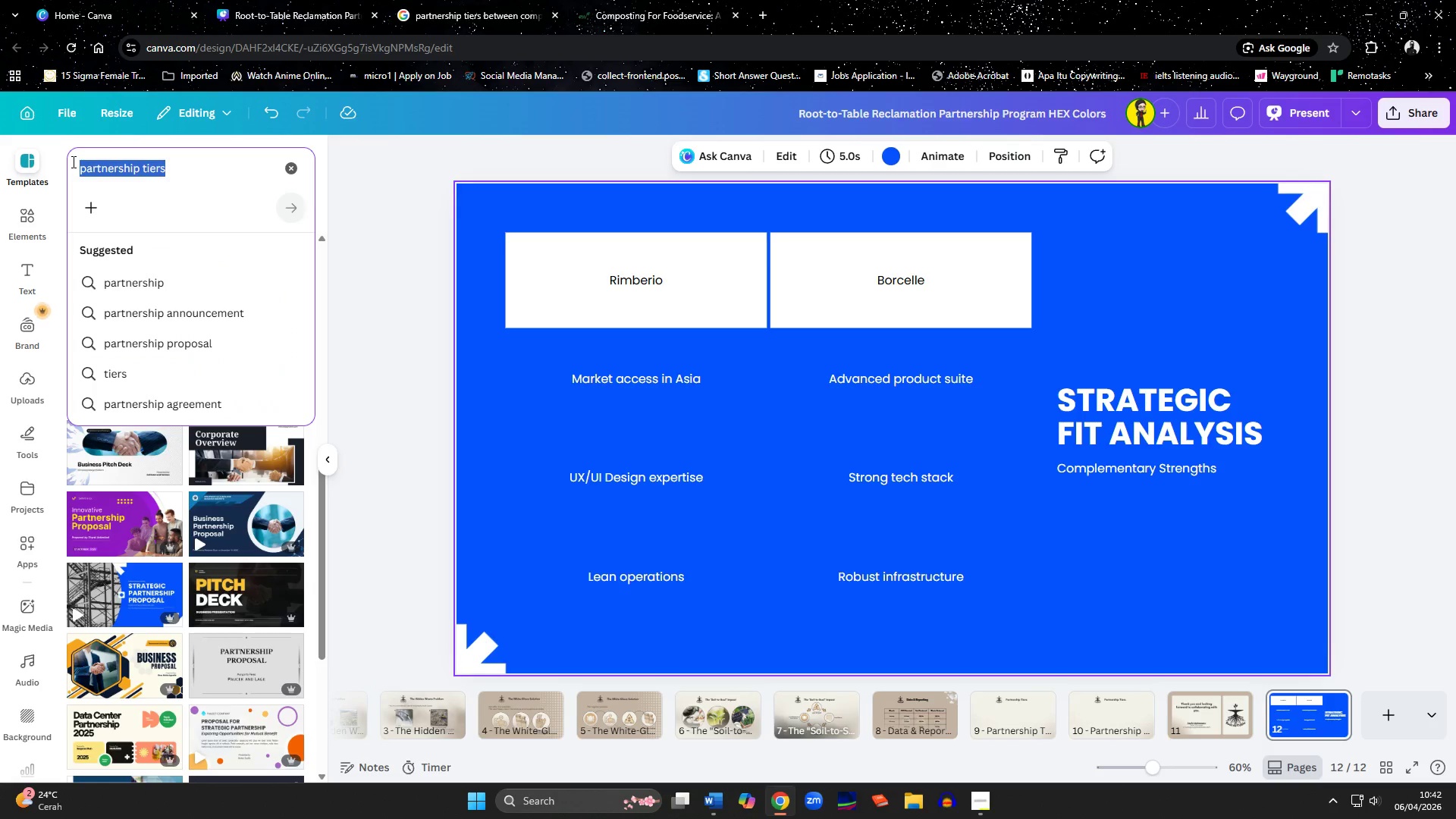 
type(s)
key(Backspace)
key(Backspace)
type(business tiers)
 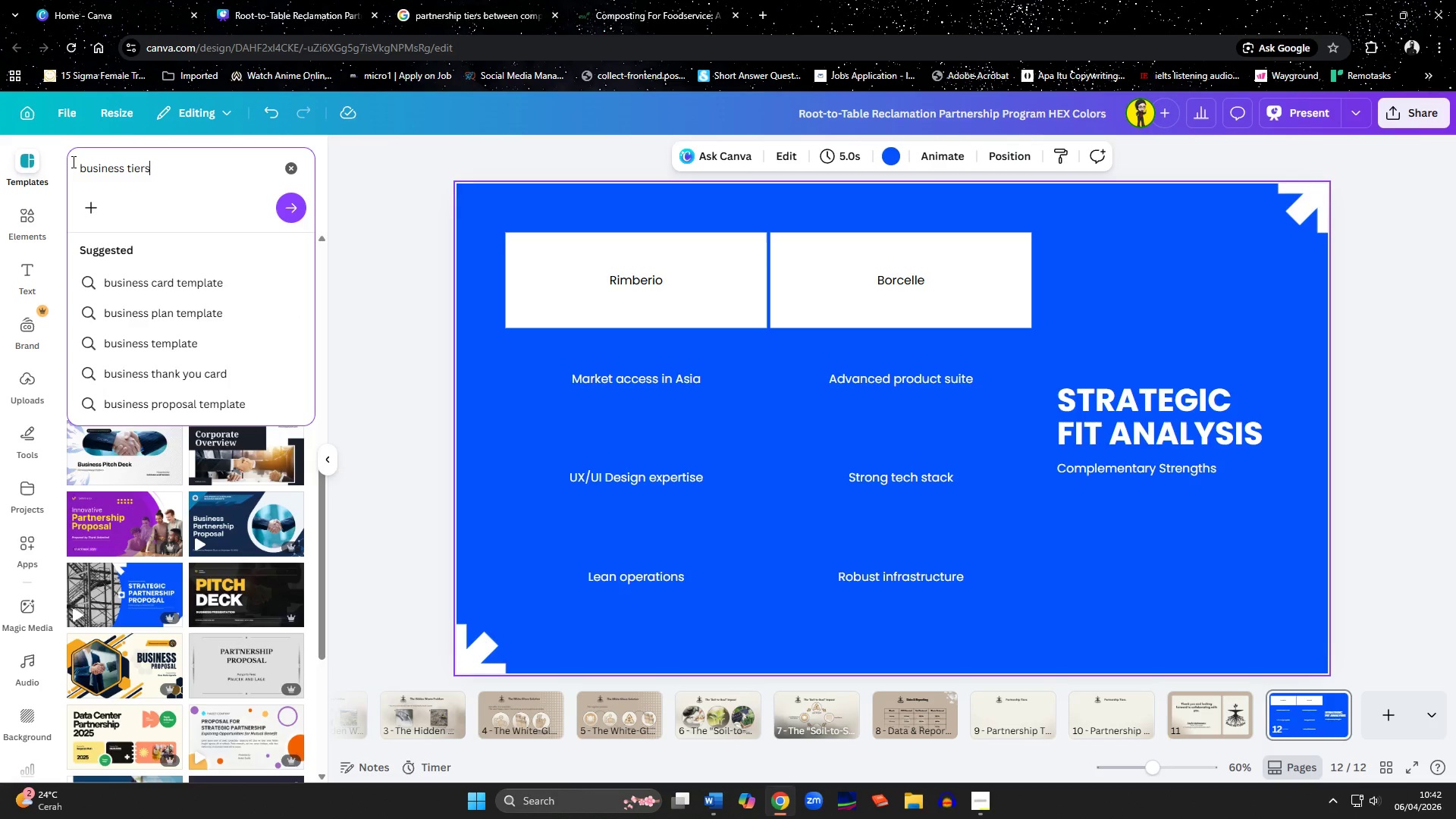 
key(Enter)
 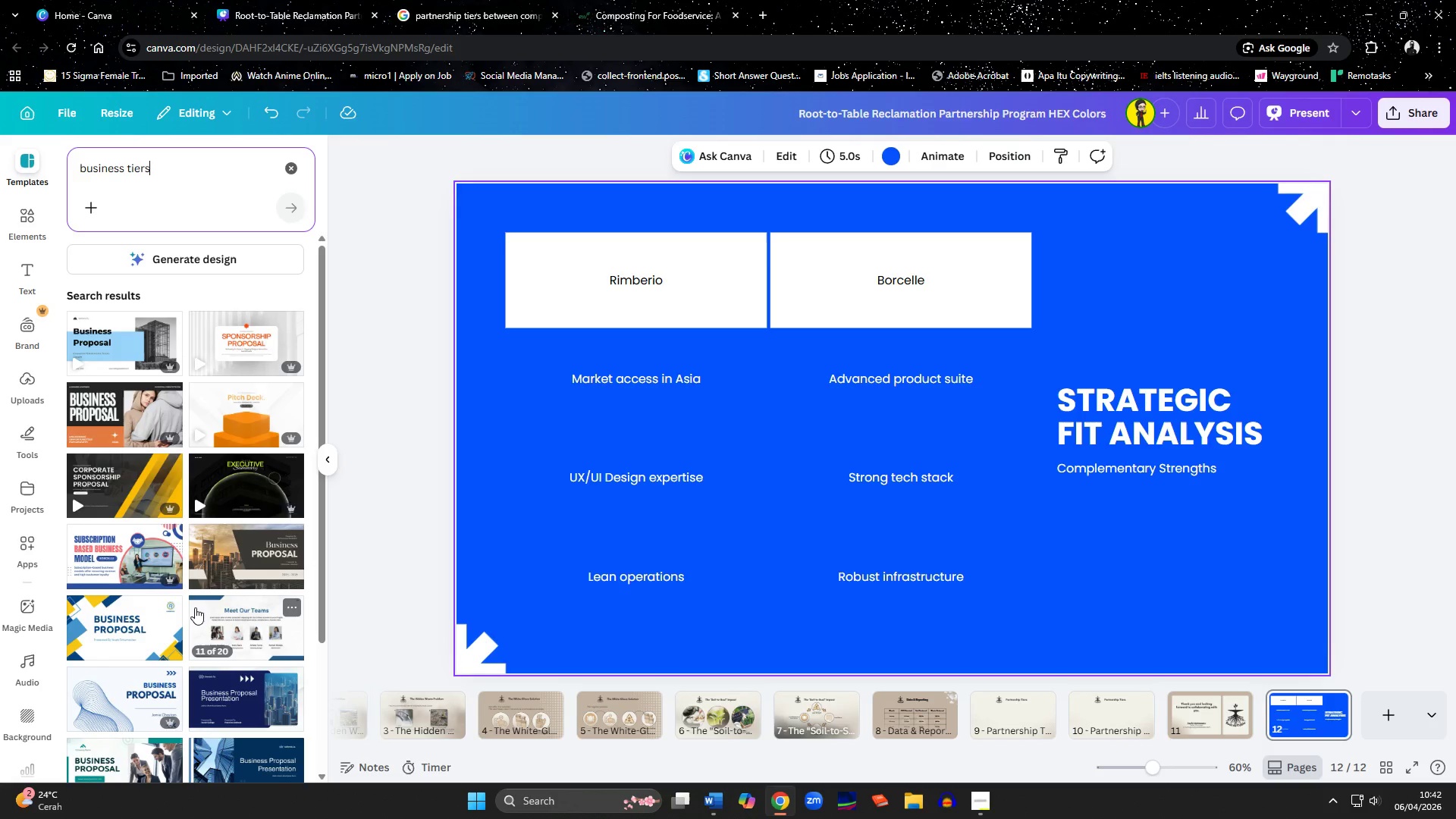 
wait(20.78)
 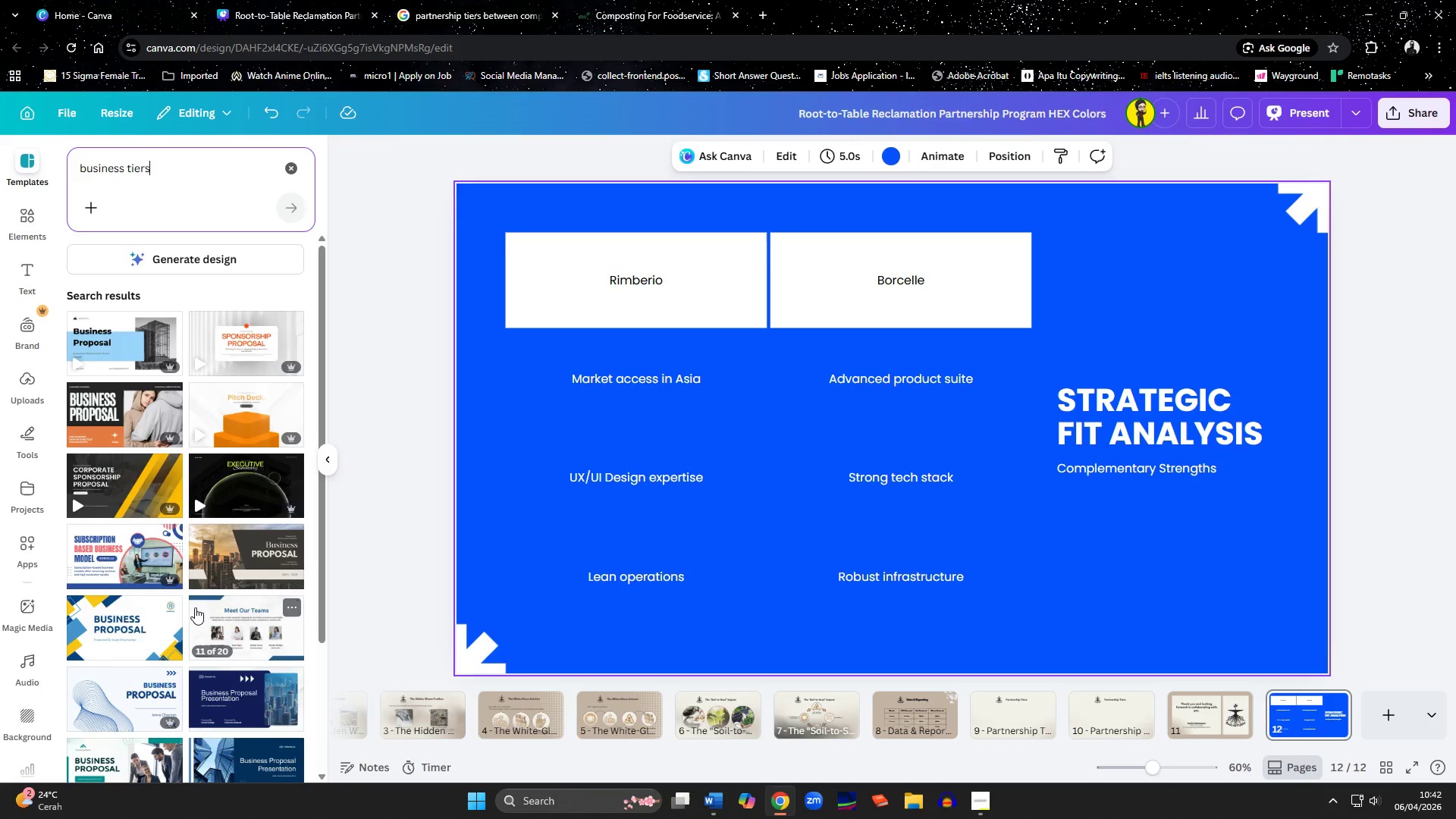 
left_click([1325, 712])
 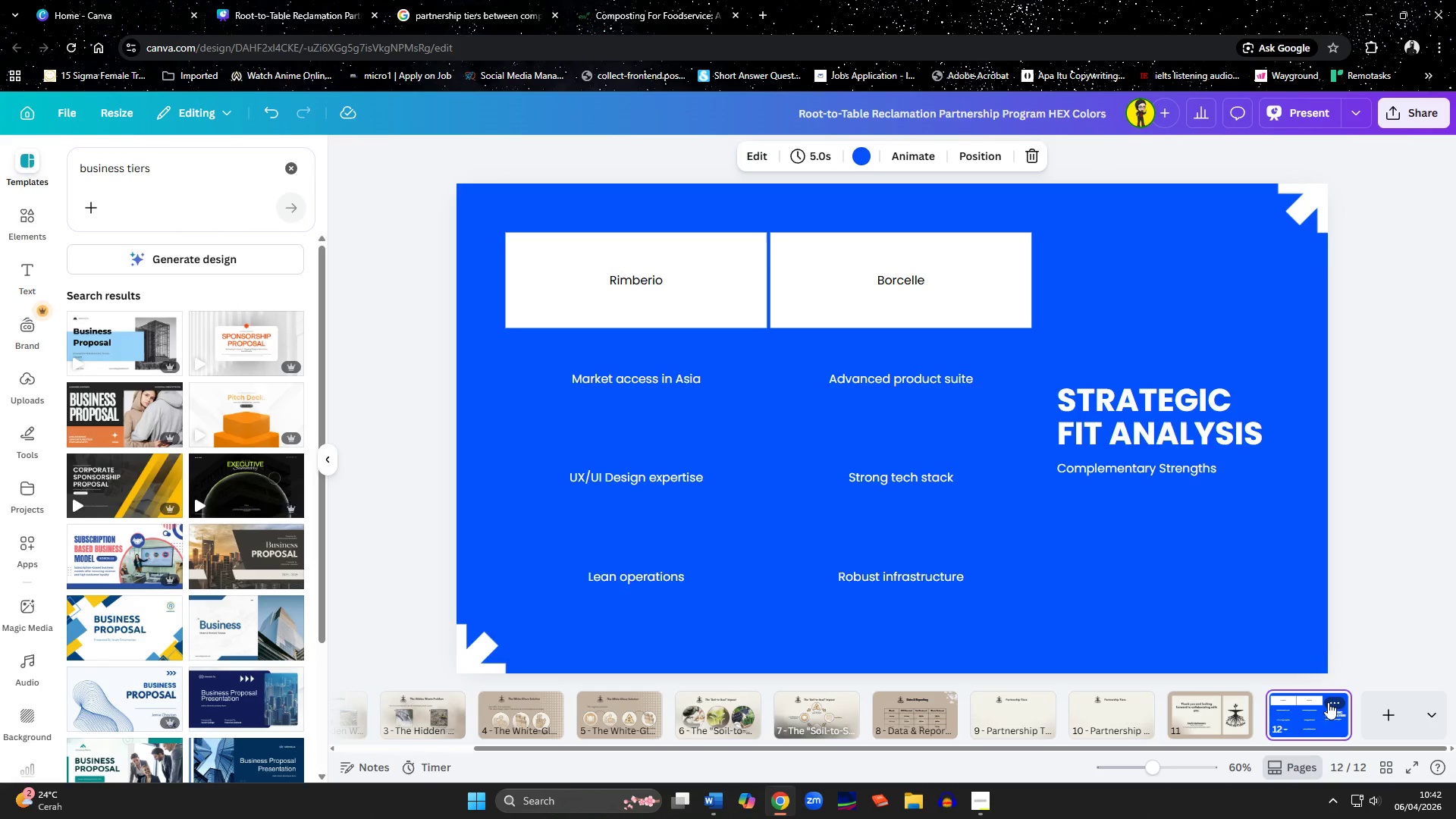 
left_click([1329, 699])
 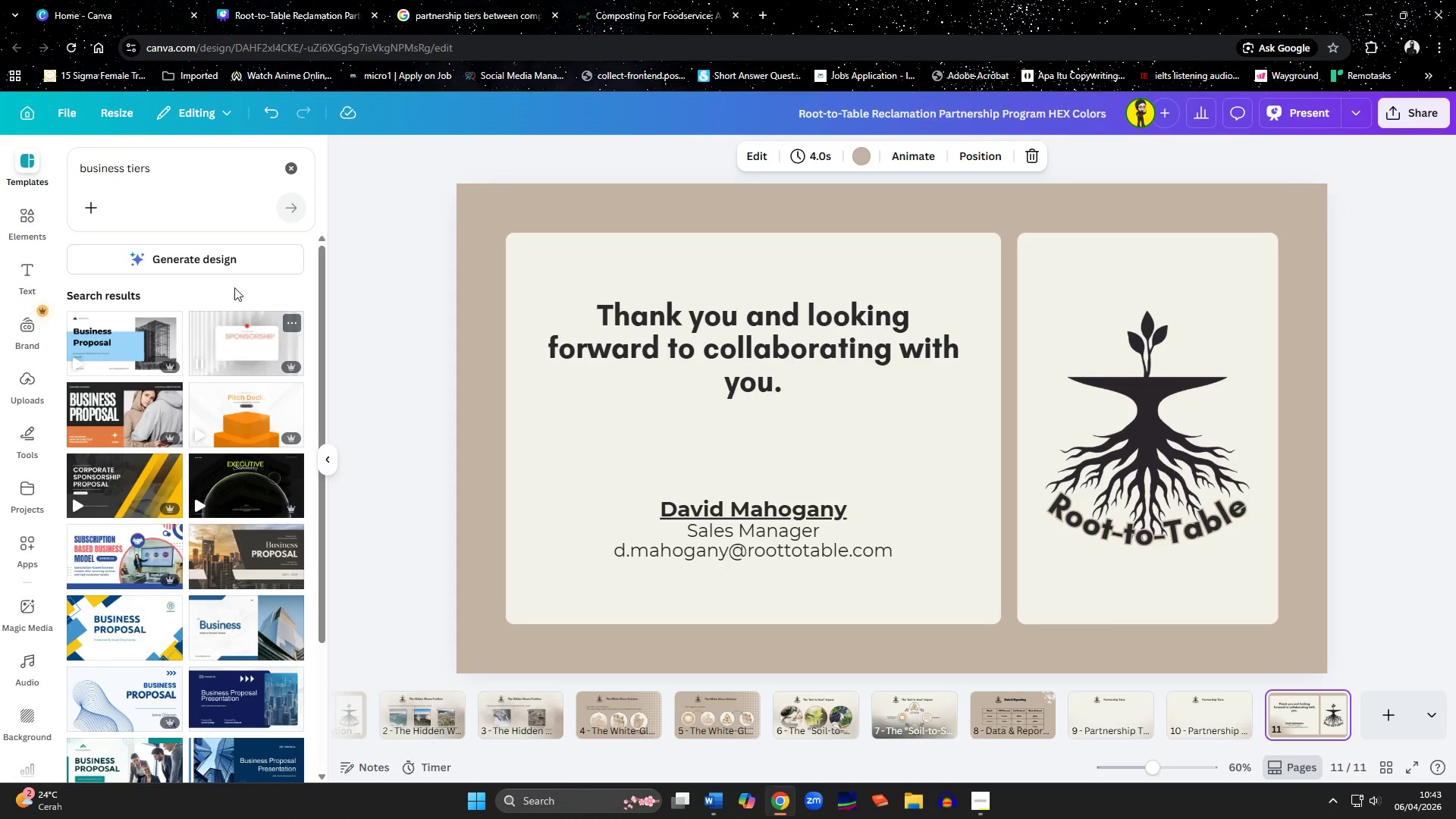 
left_click([292, 177])
 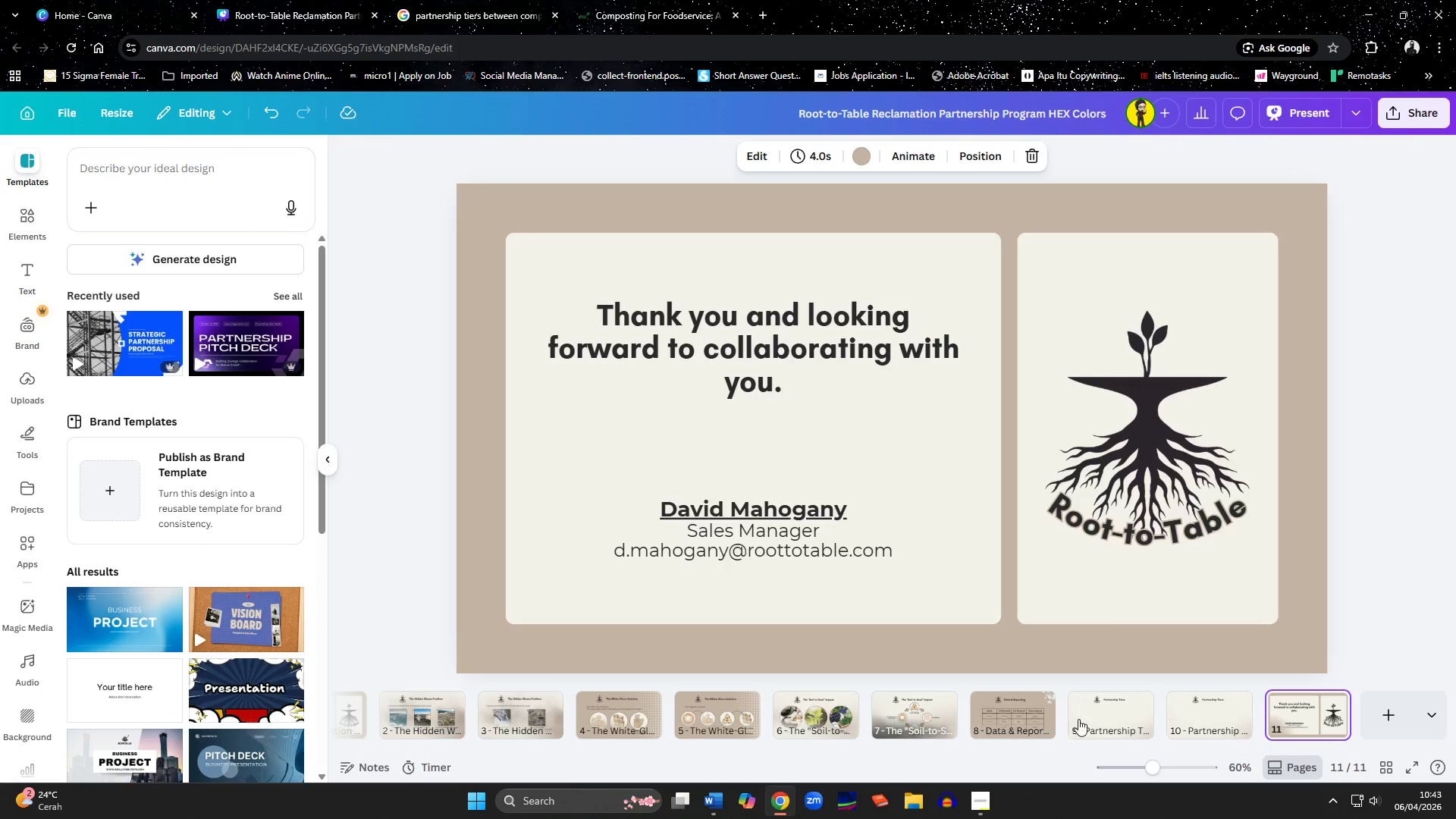 
left_click([1096, 709])
 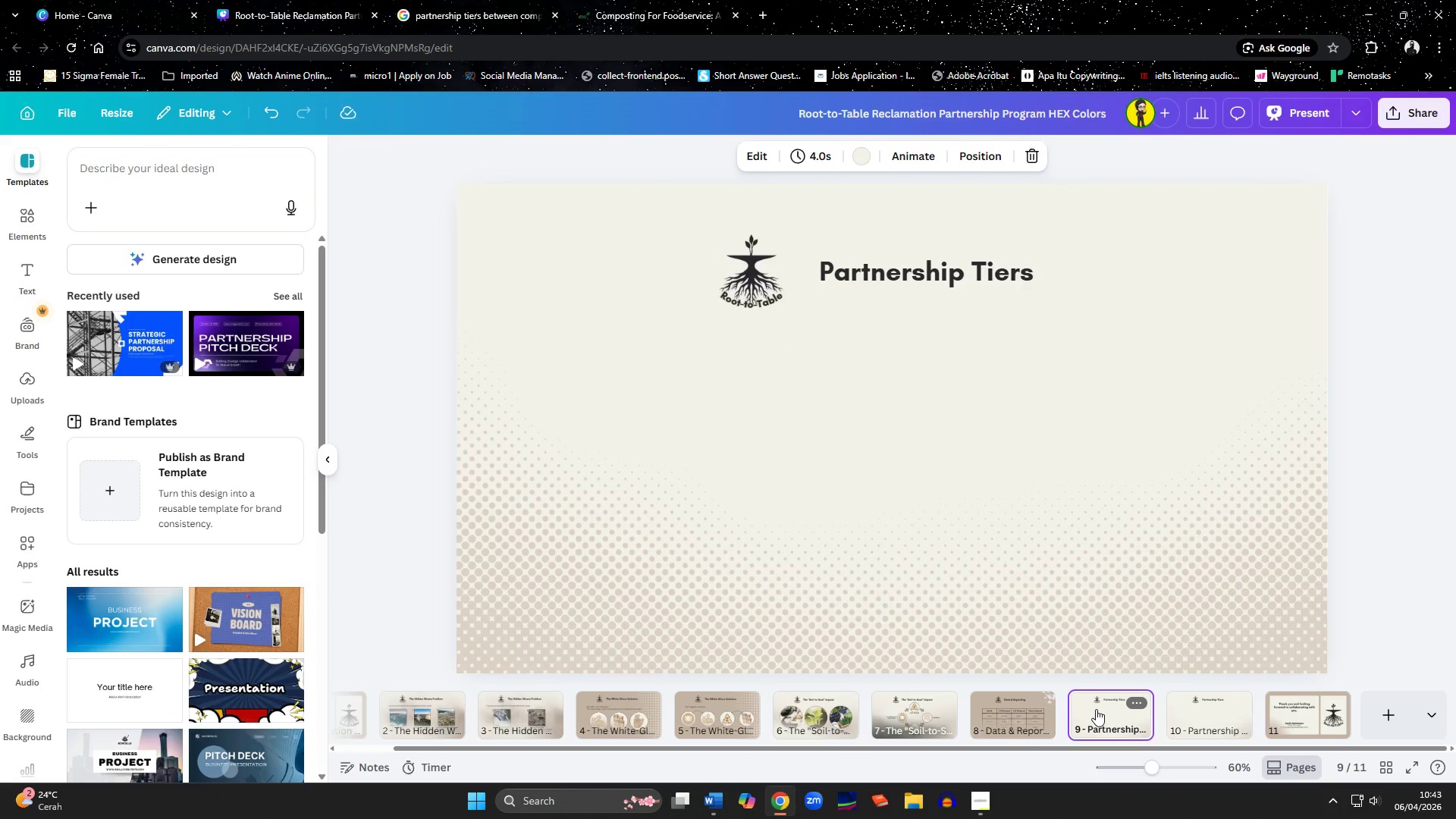 
left_click([960, 623])
 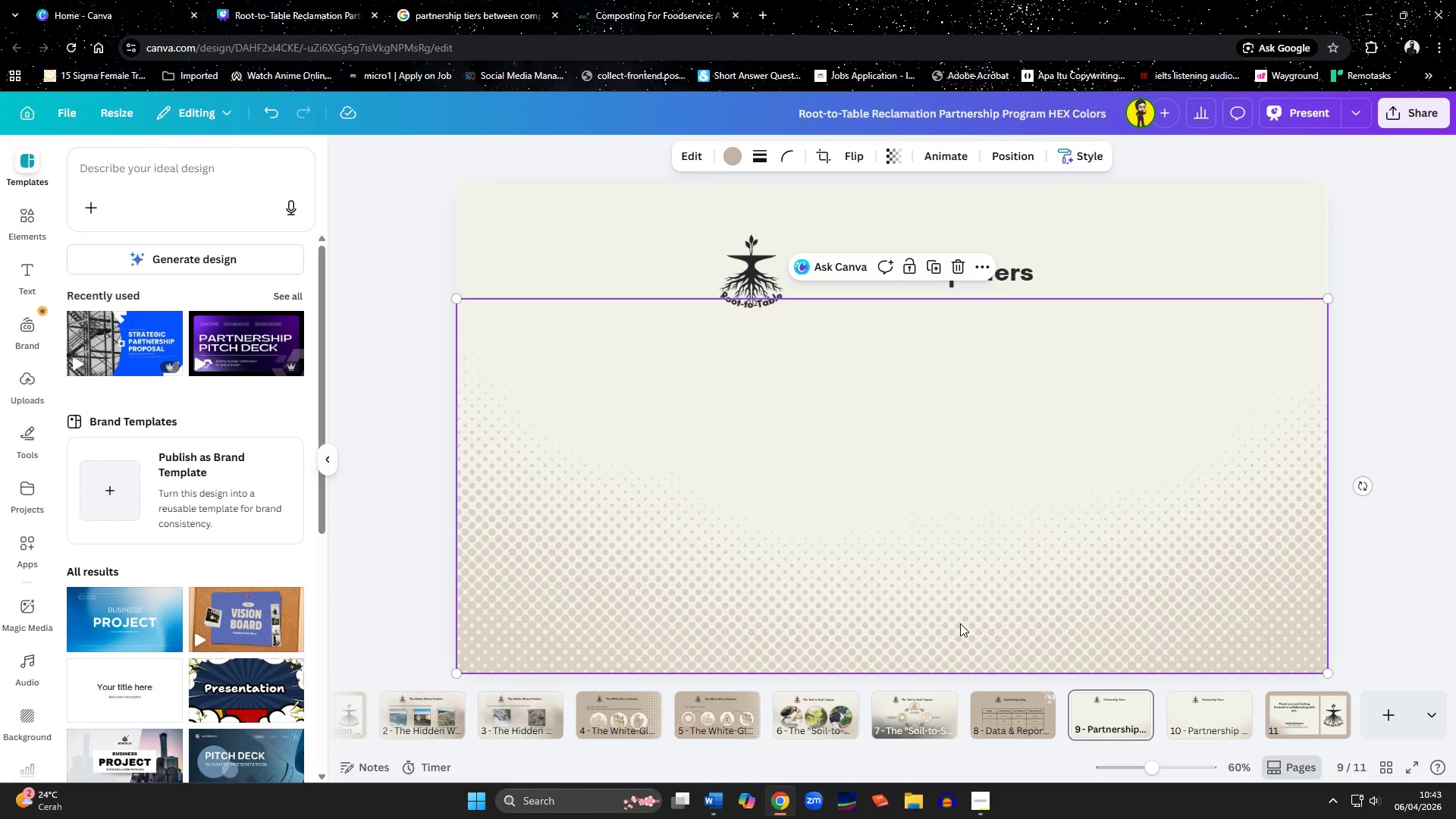 
key(Delete)
 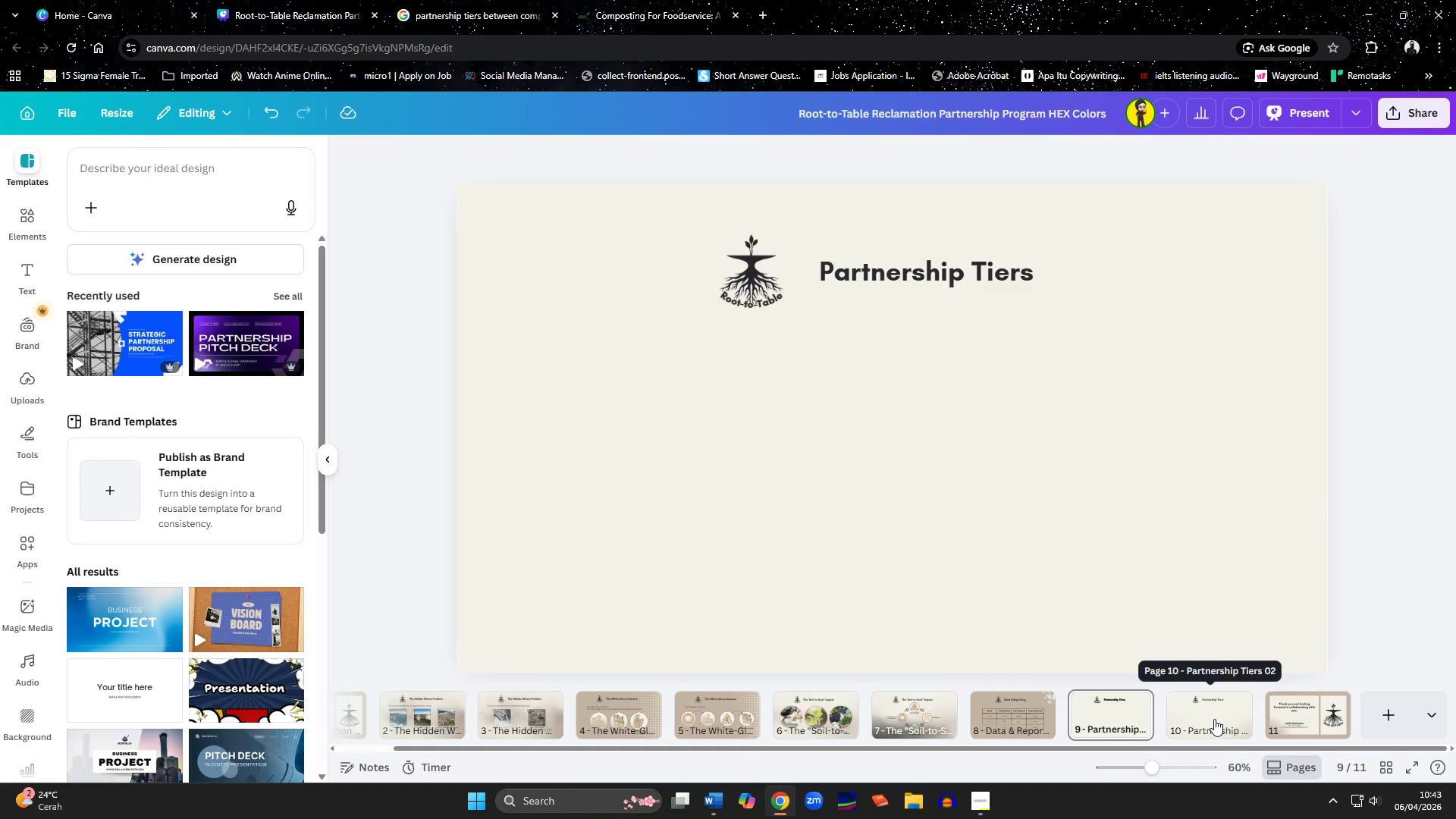 
left_click([1214, 719])
 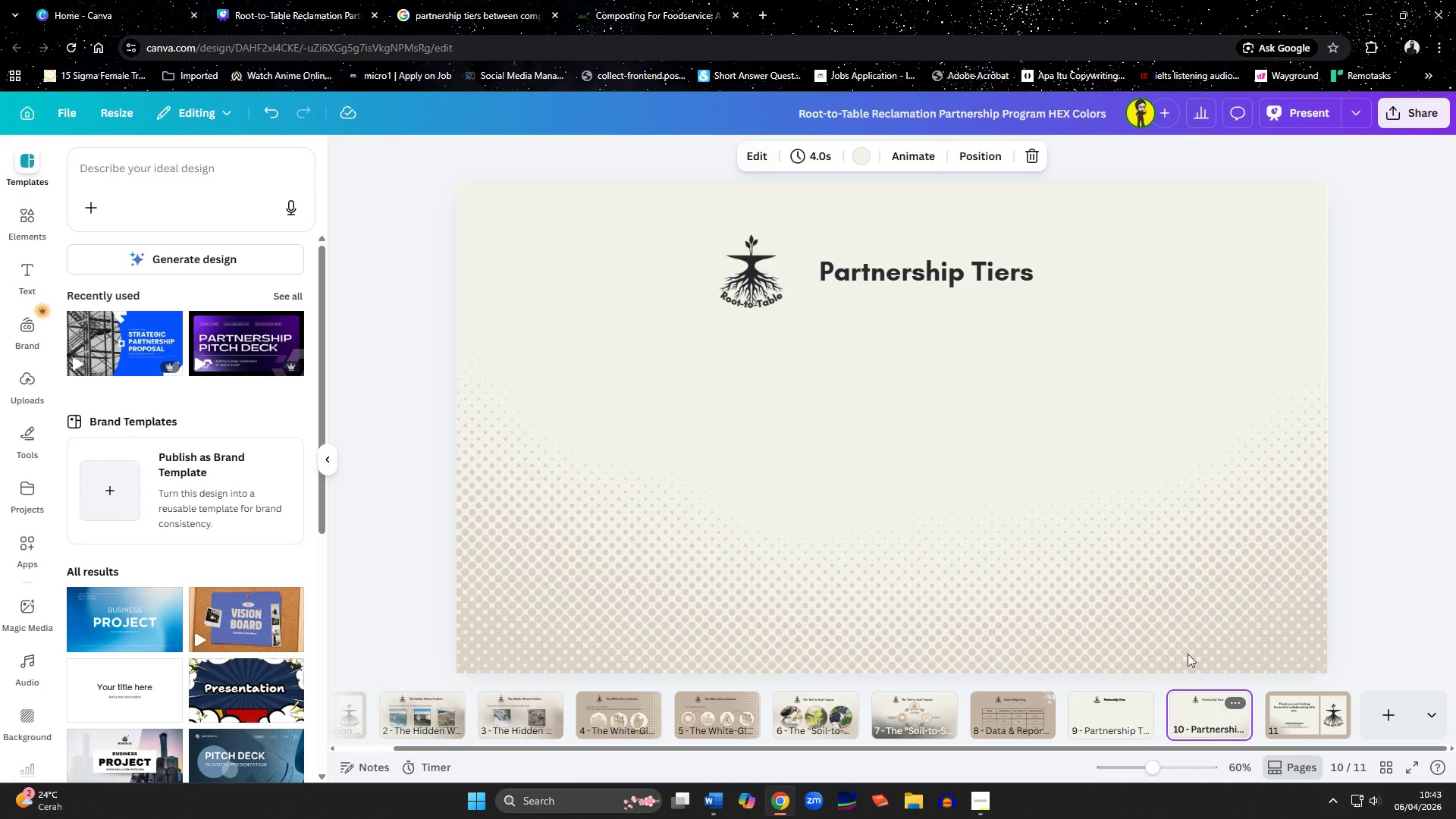 
left_click([1147, 601])
 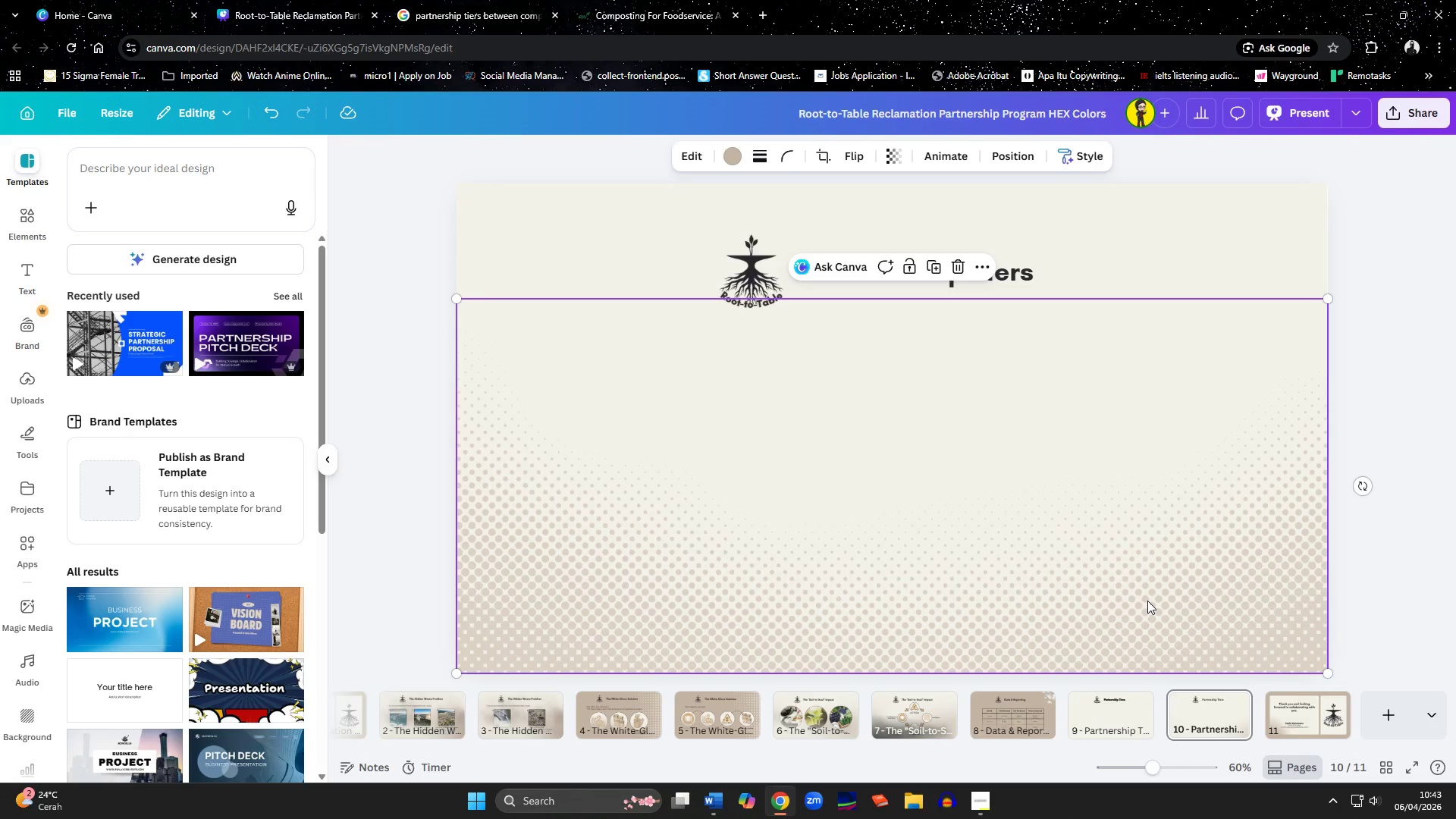 
key(Delete)
 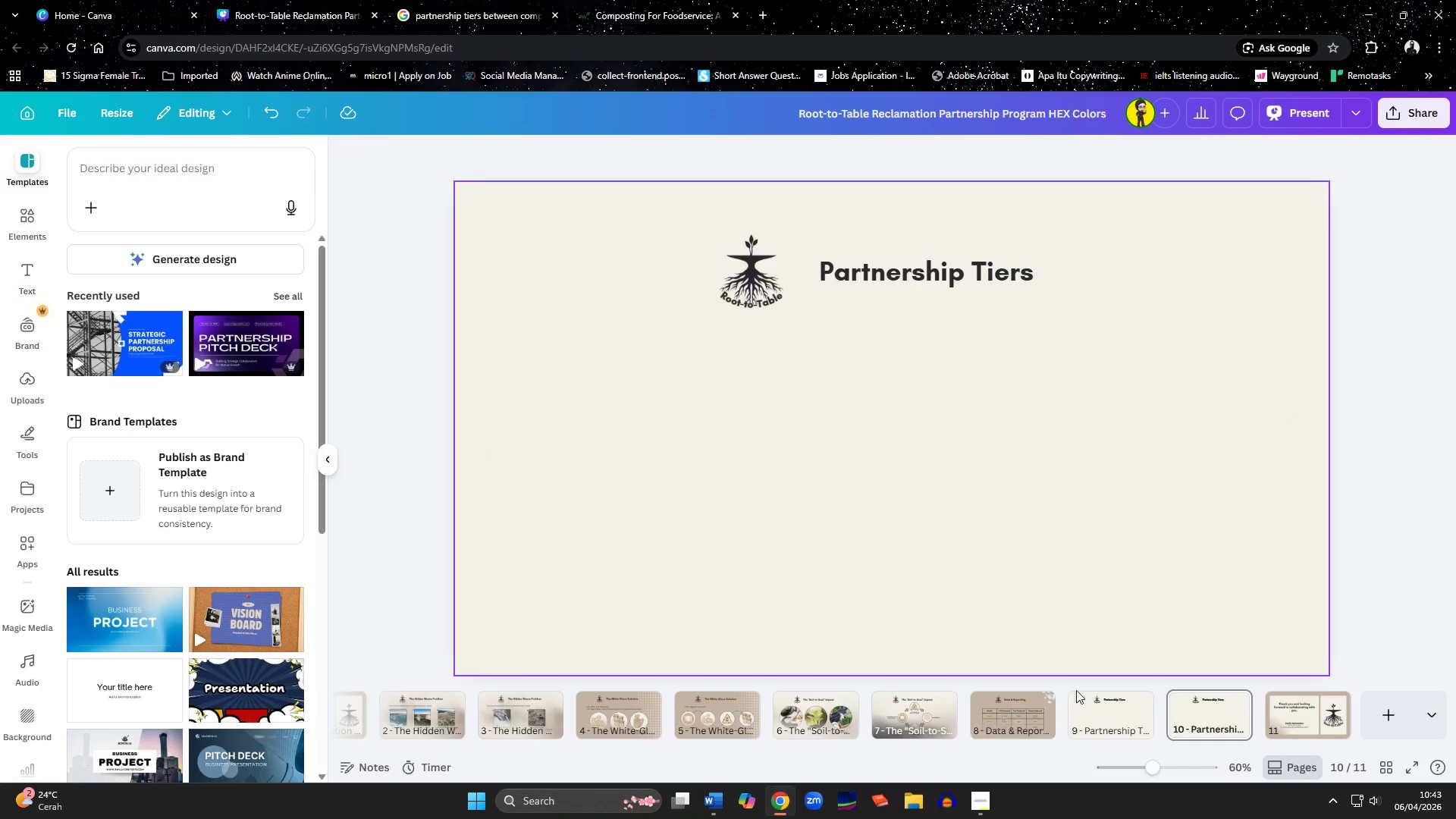 
left_click([974, 796])